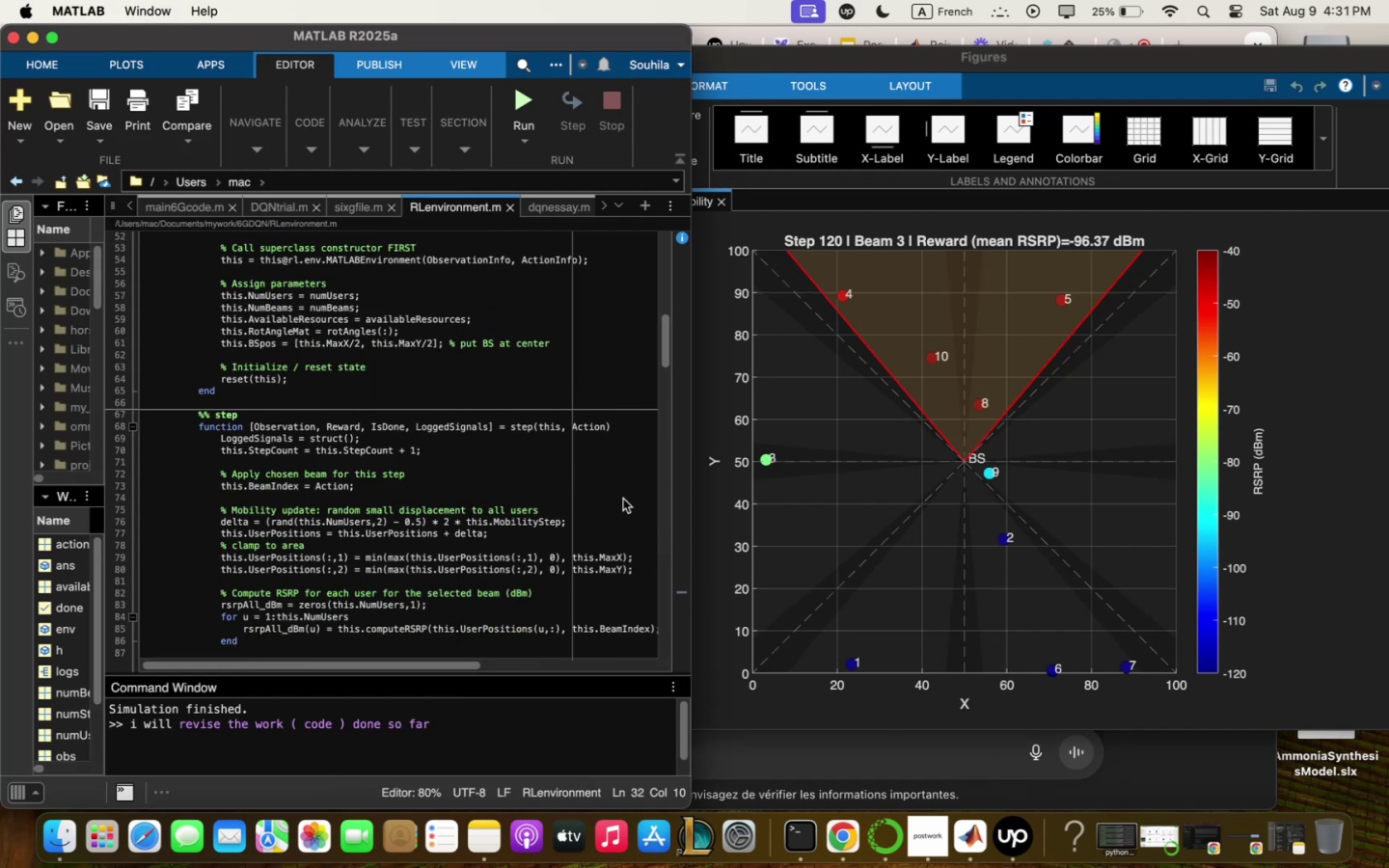 
scroll: coordinate [622, 500], scroll_direction: down, amount: 8.0
 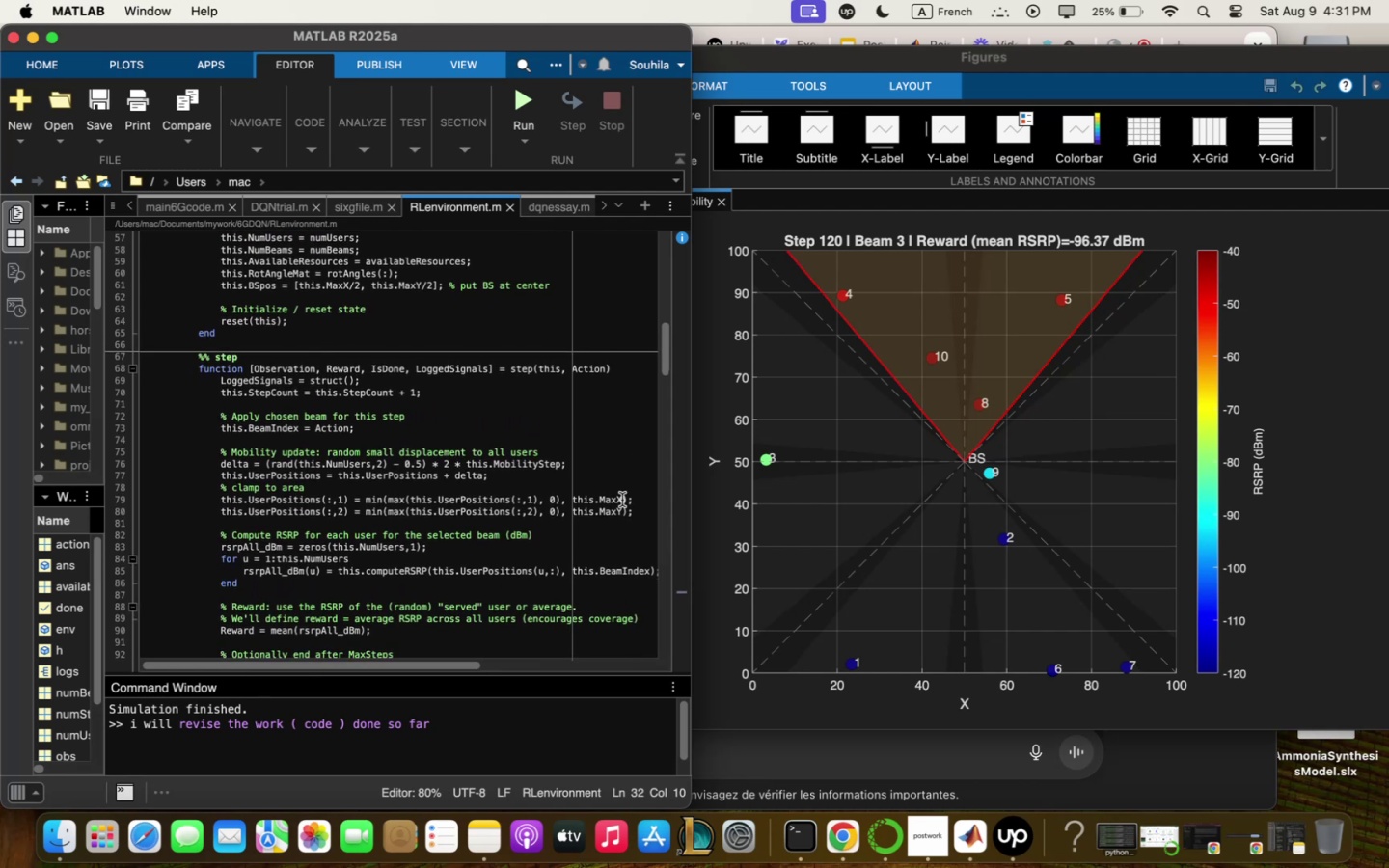 
wait(8.43)
 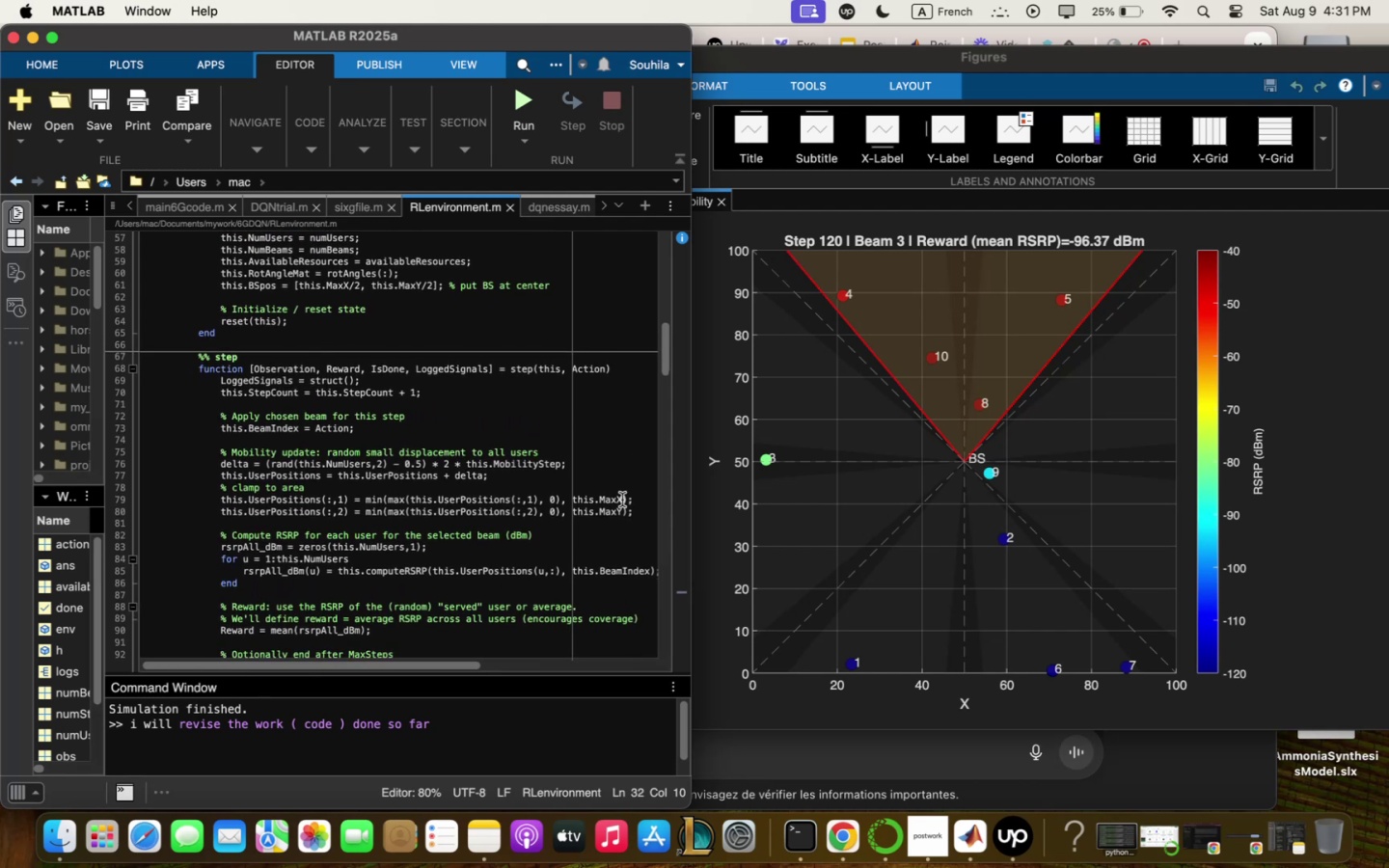 
scroll: coordinate [620, 500], scroll_direction: down, amount: 6.0
 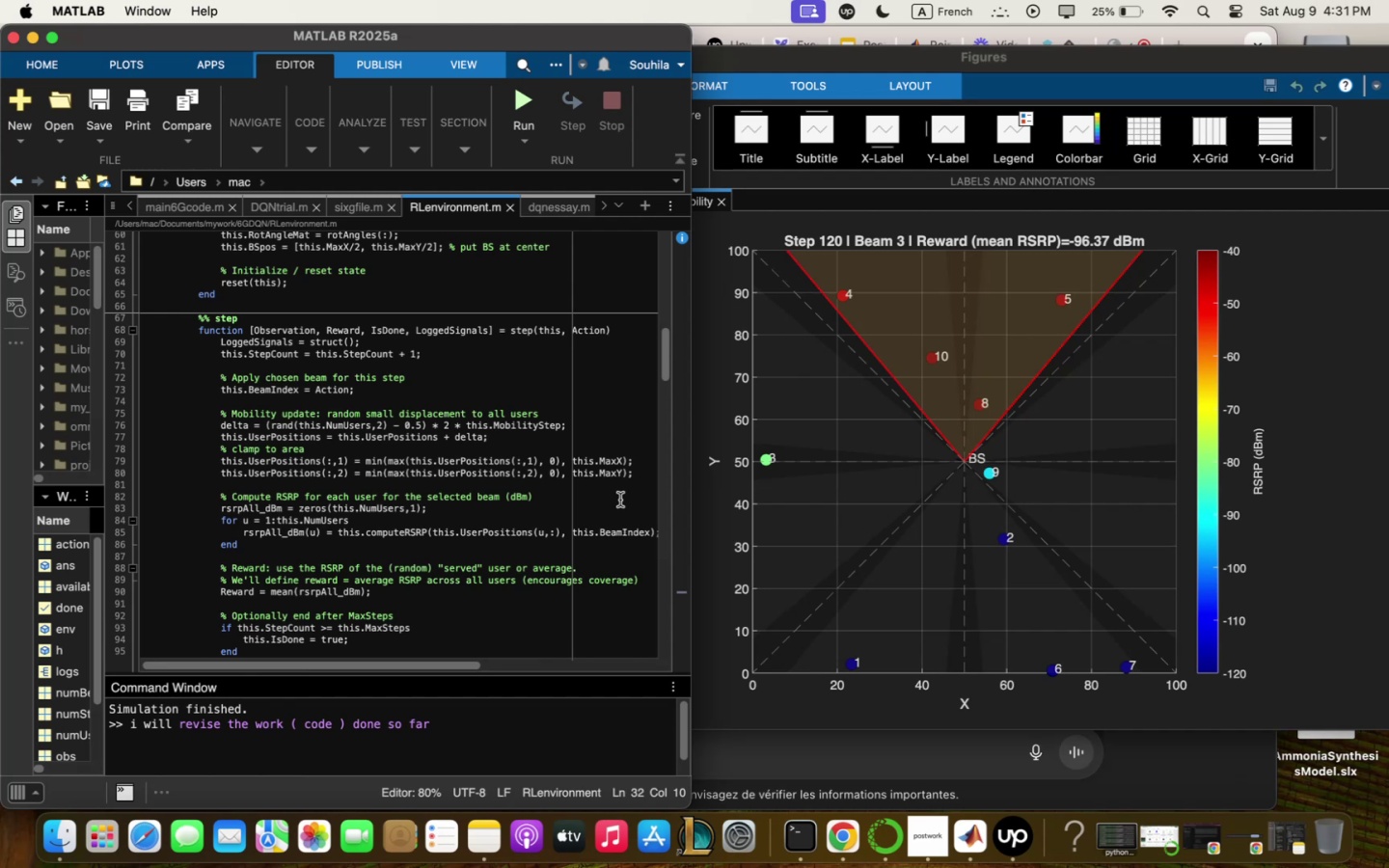 
wait(10.38)
 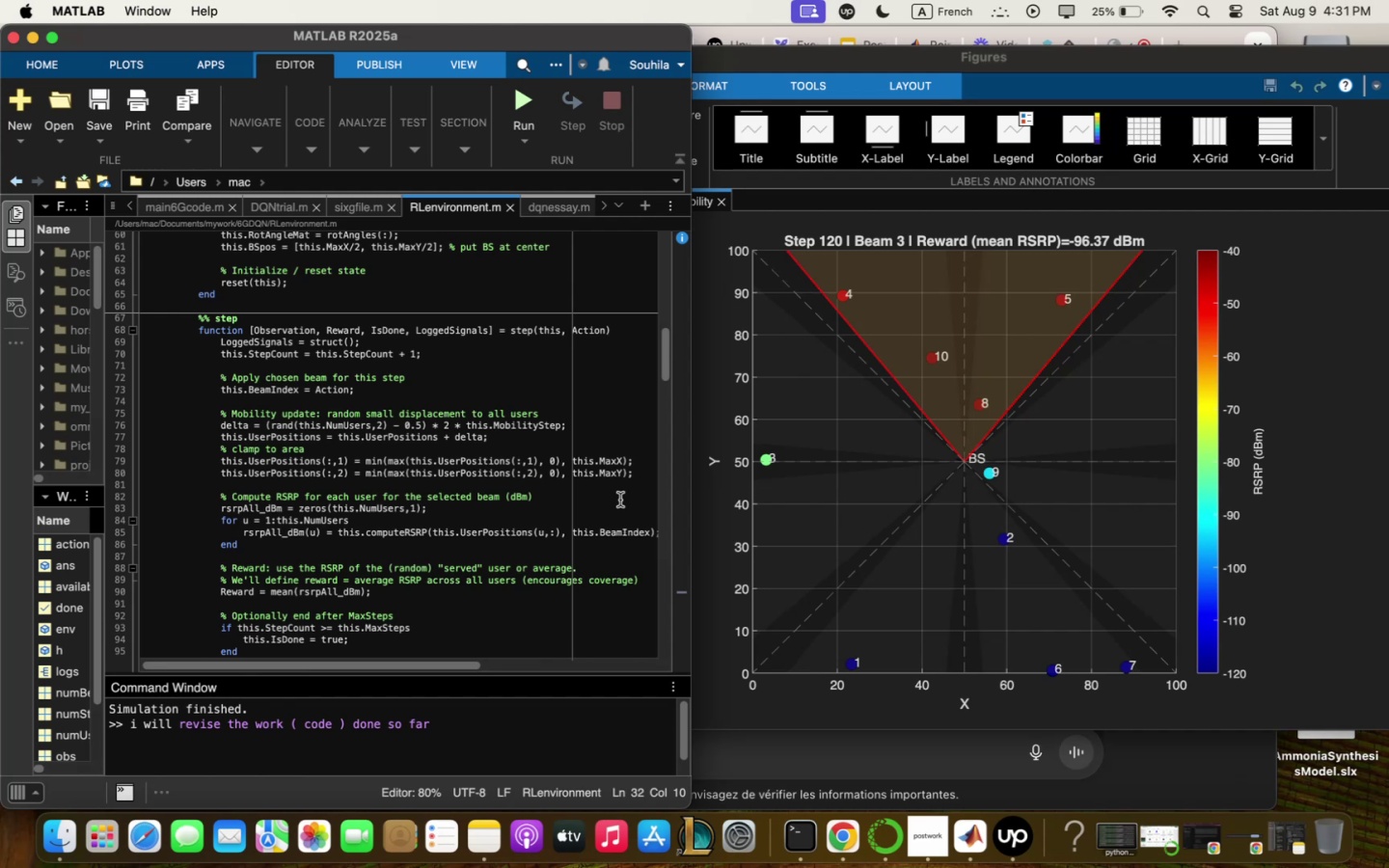 
scroll: coordinate [615, 501], scroll_direction: down, amount: 14.0
 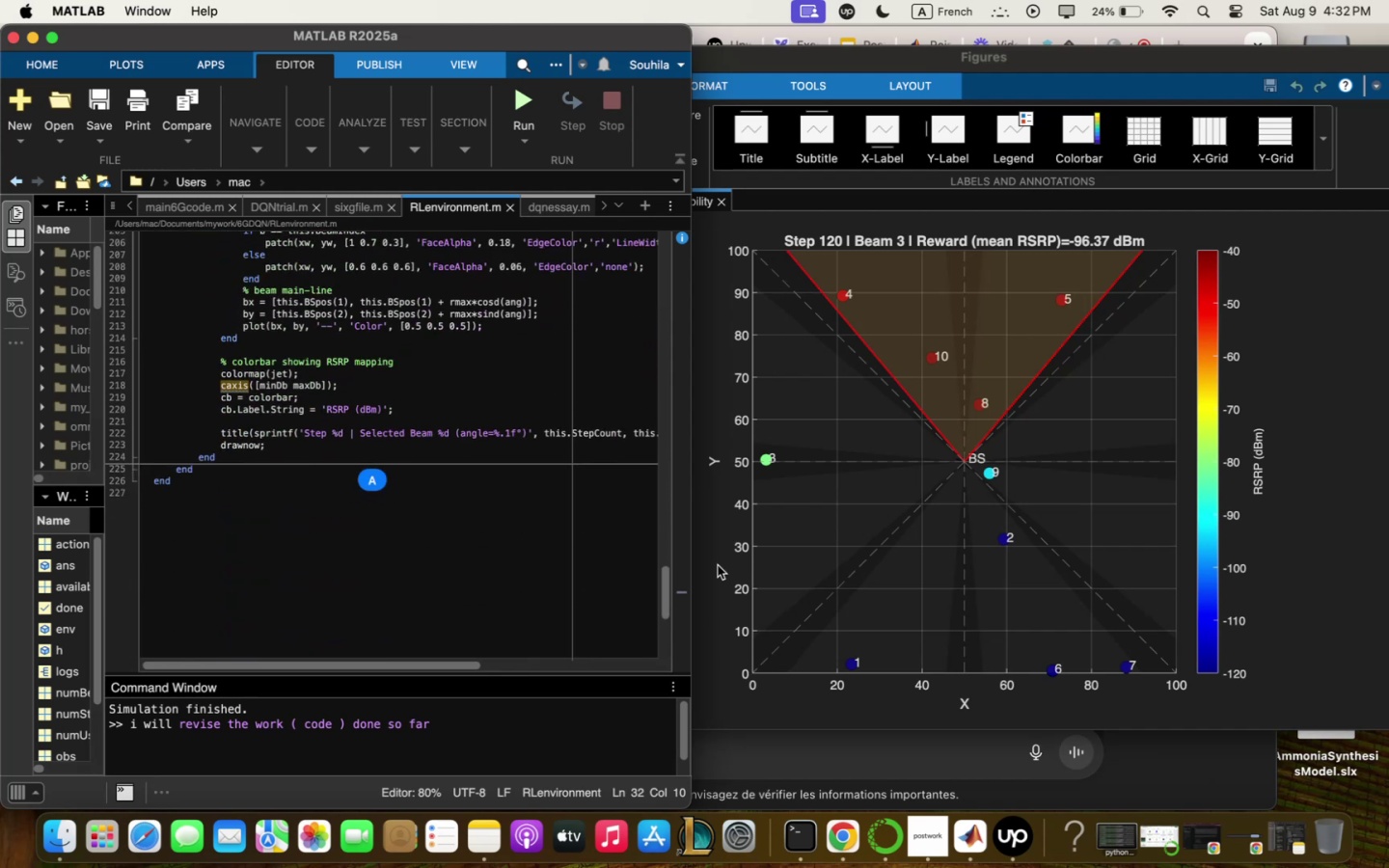 
scroll: coordinate [584, 482], scroll_direction: up, amount: 21.0
 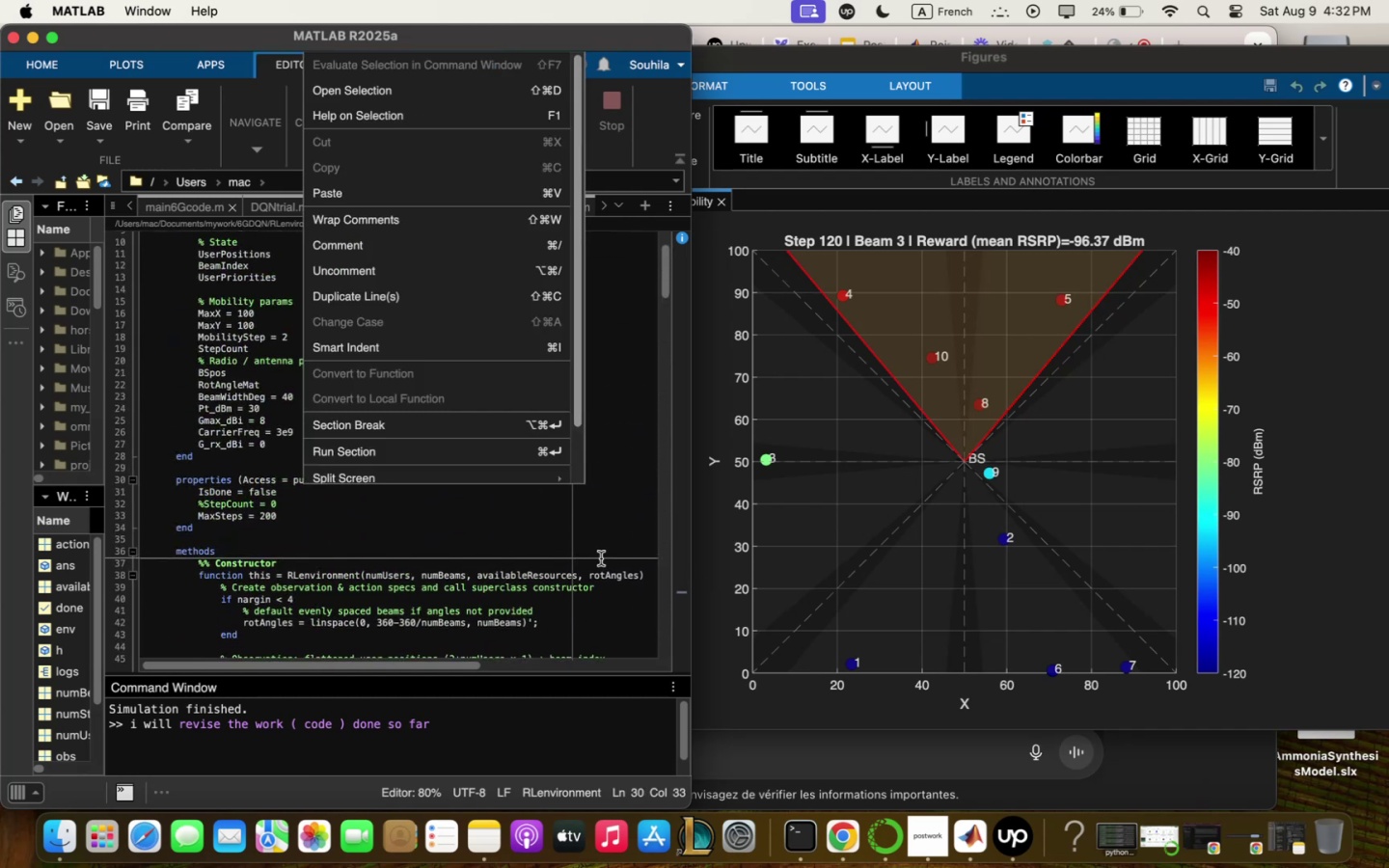 
right_click([584, 482])
 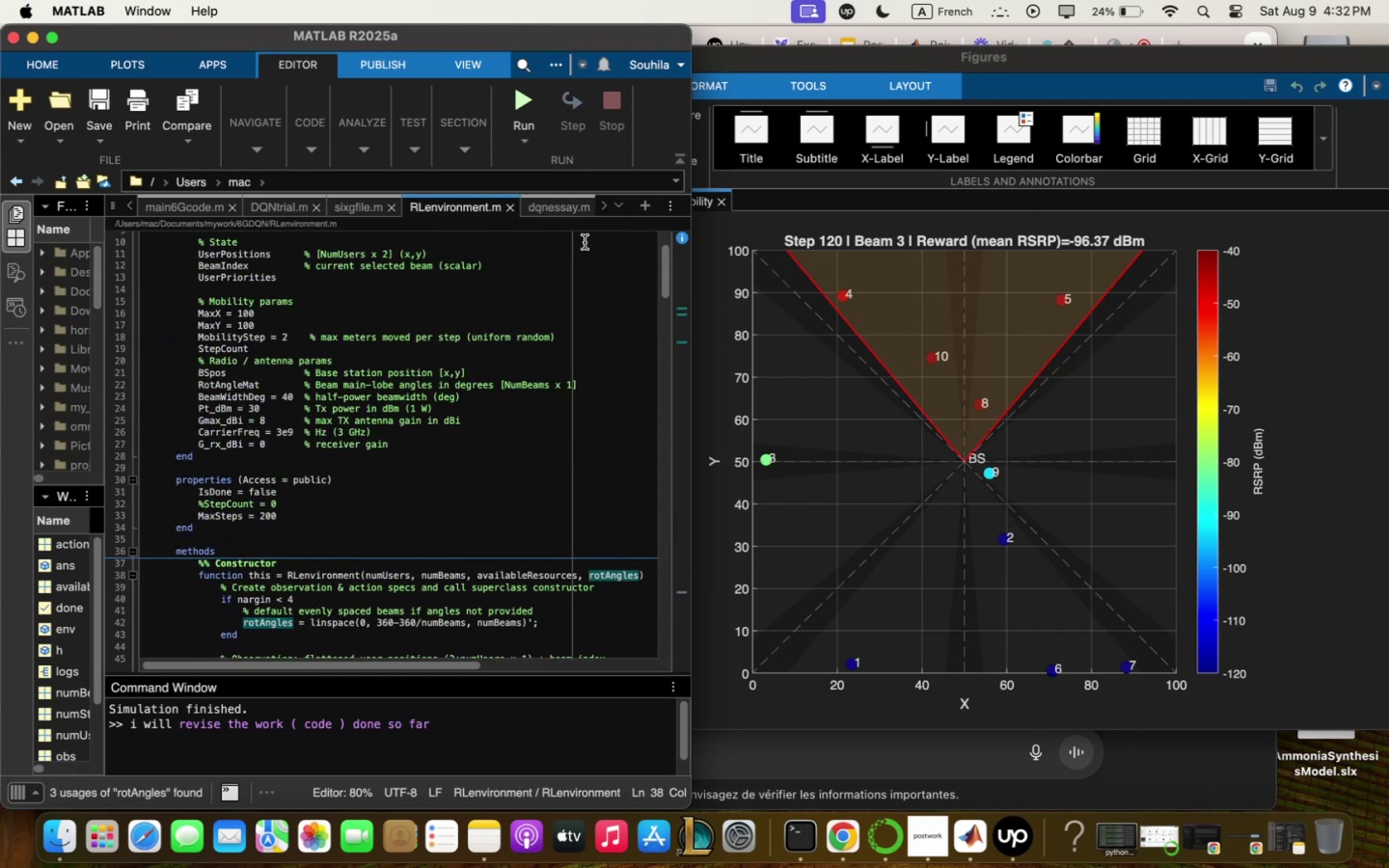 
left_click([562, 213])
 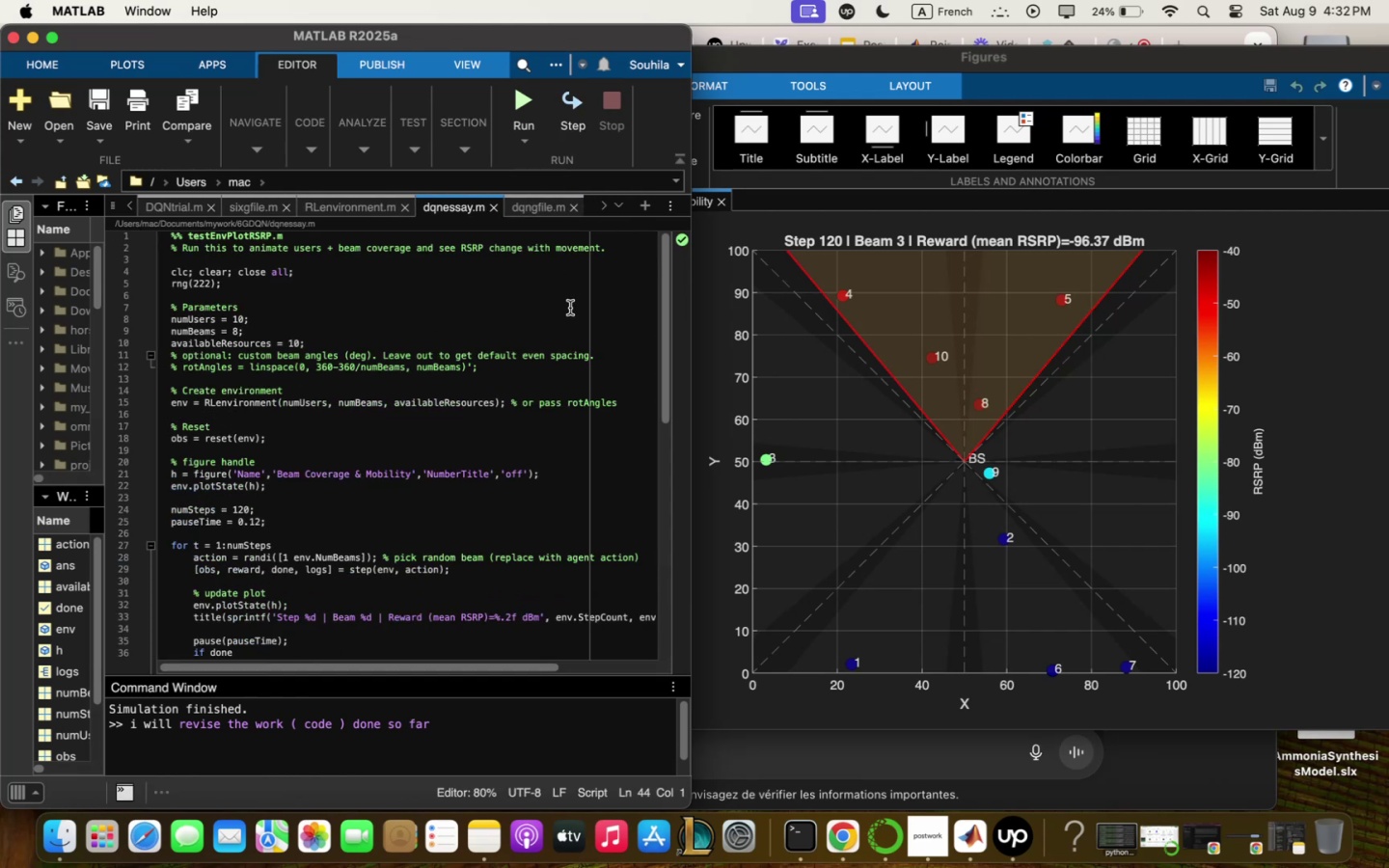 
scroll: coordinate [570, 308], scroll_direction: none, amount: 0.0
 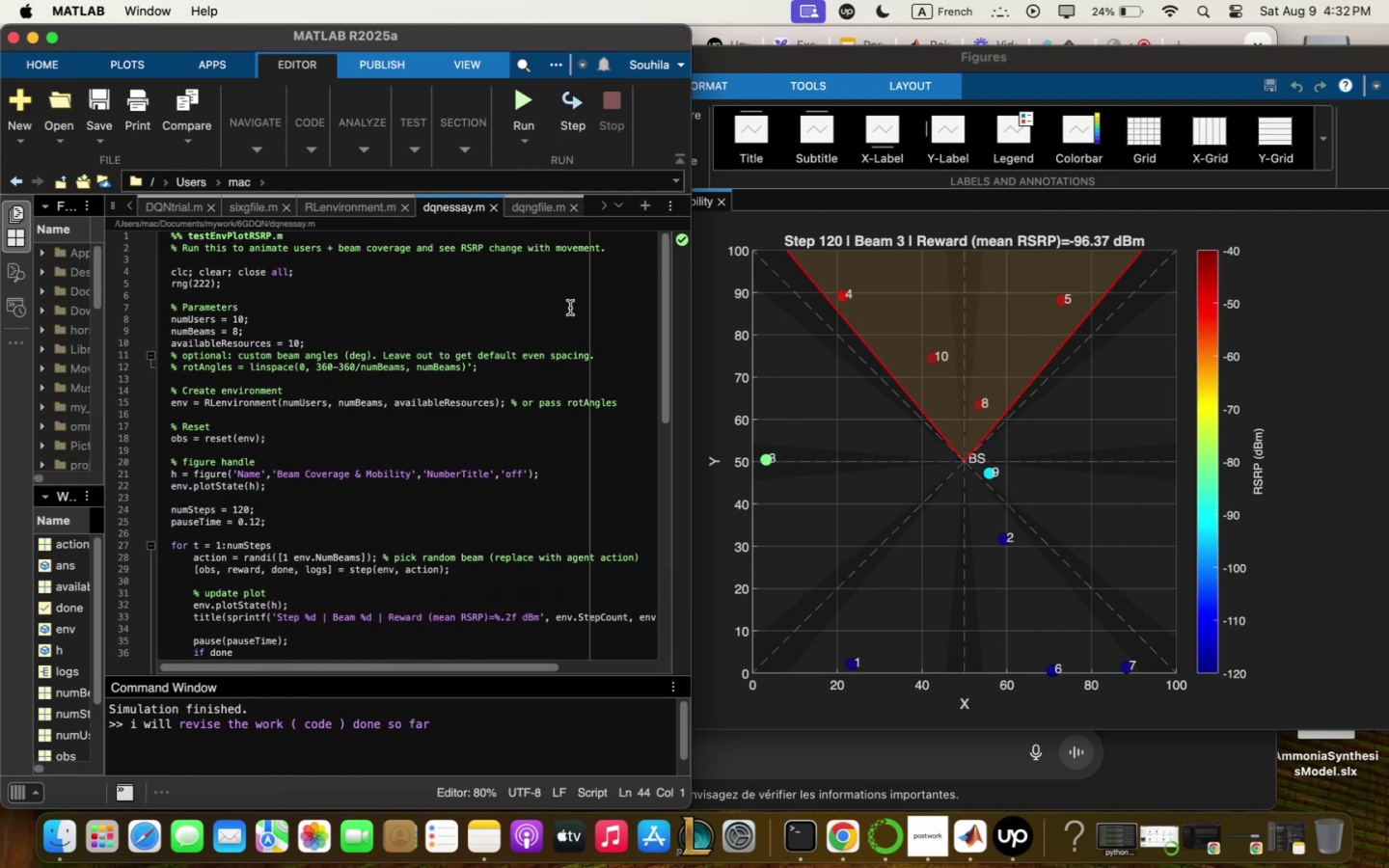 
scroll: coordinate [569, 308], scroll_direction: up, amount: 3.0
 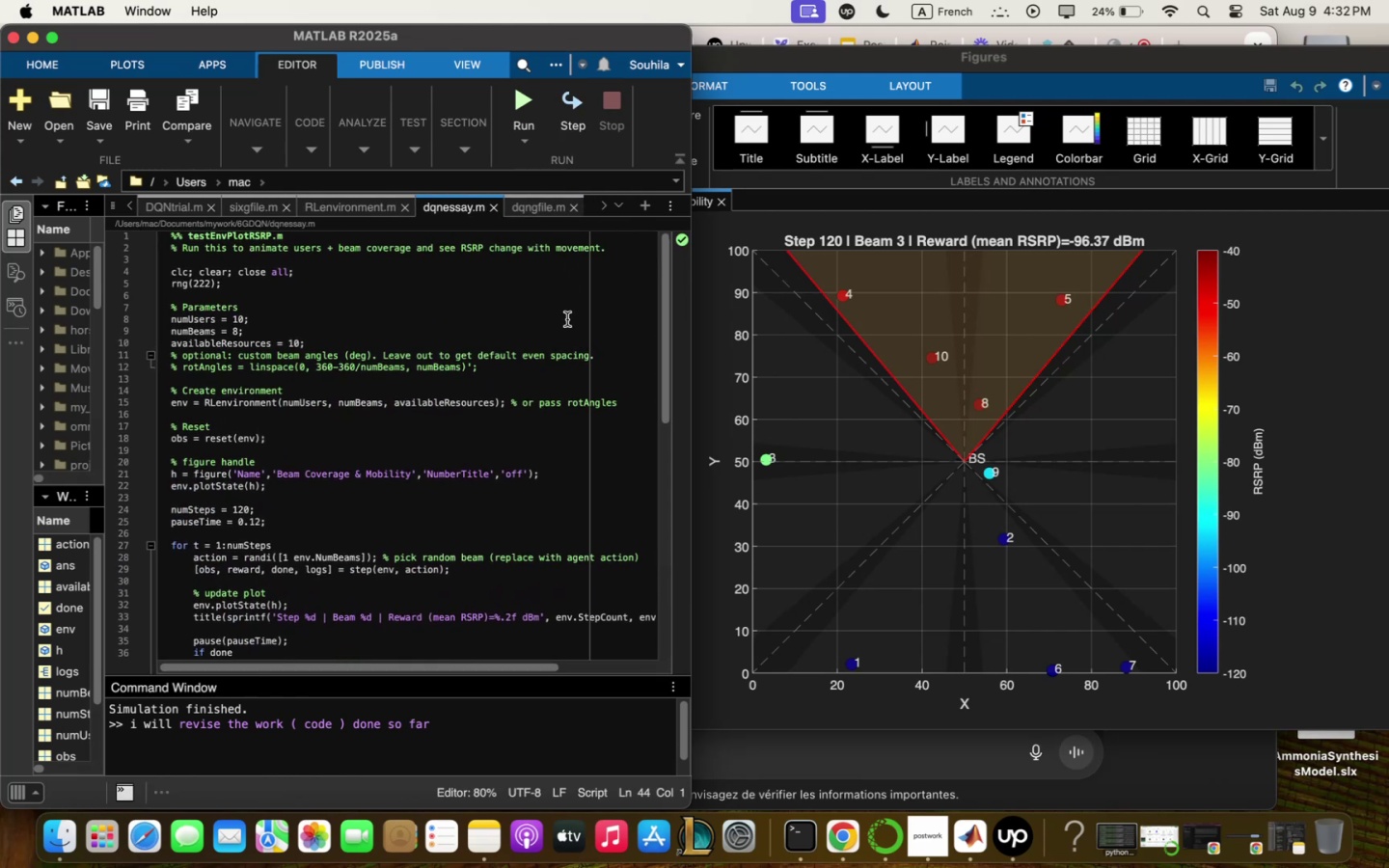 
scroll: coordinate [561, 384], scroll_direction: down, amount: 2.0
 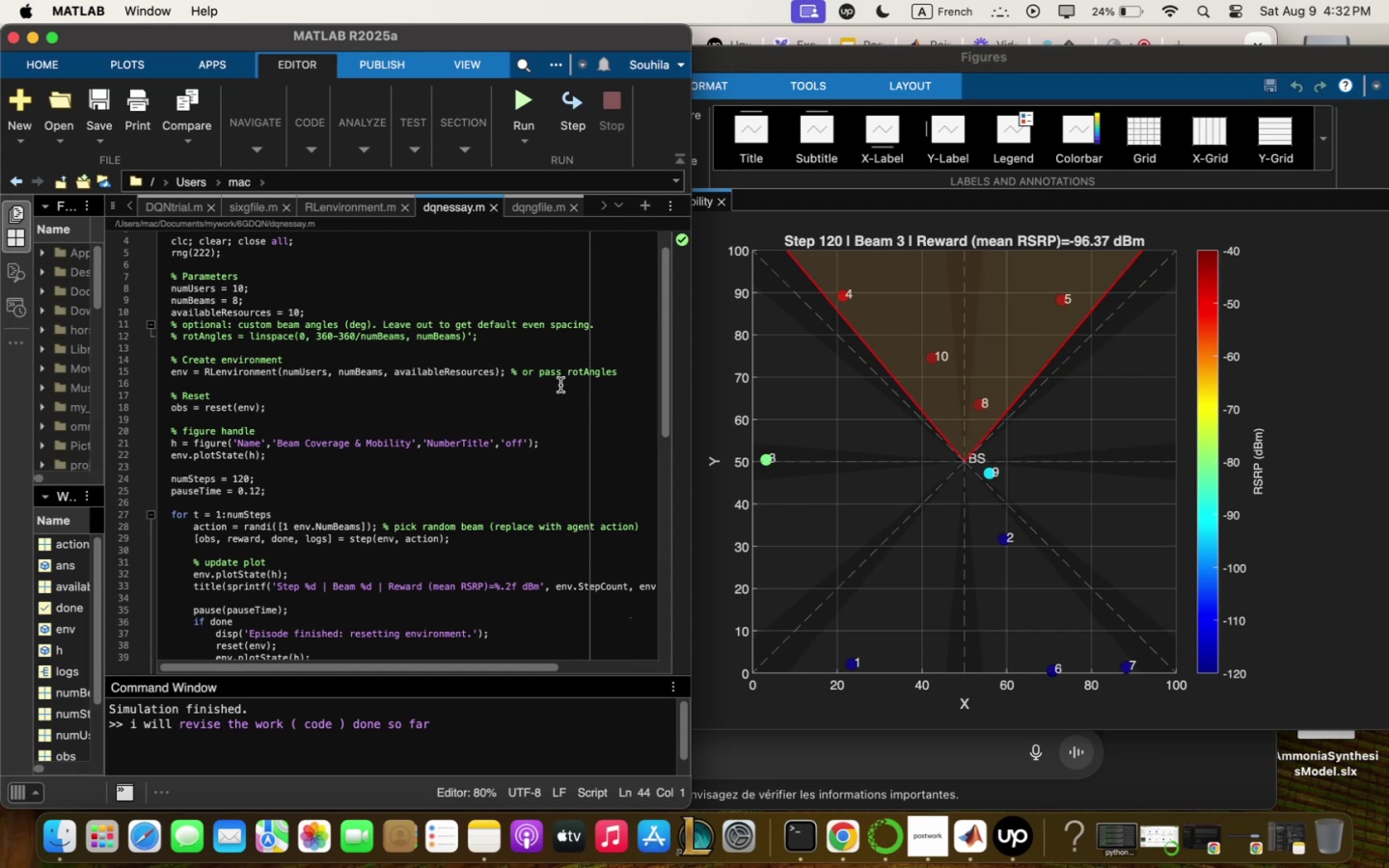 
wait(11.34)
 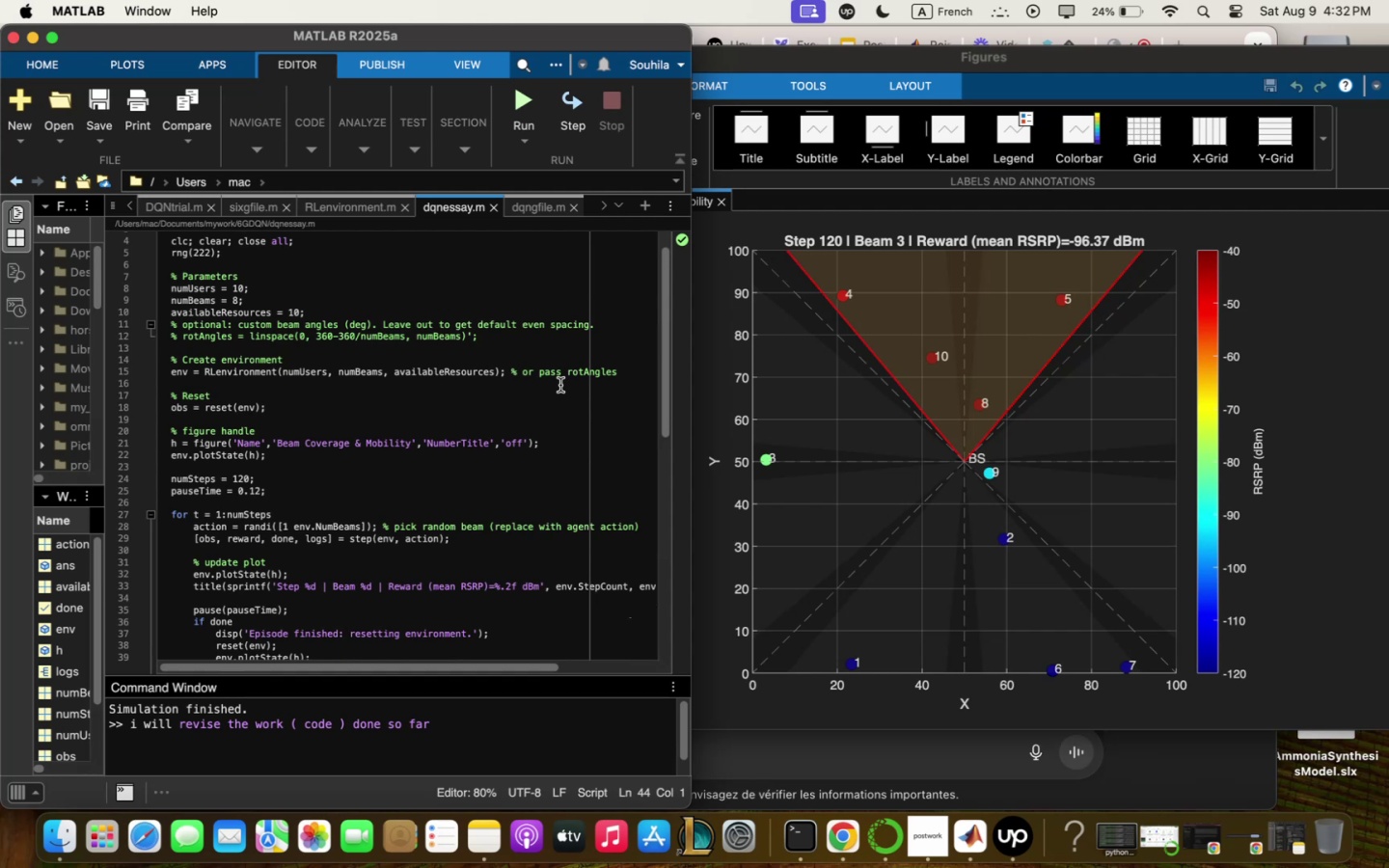 
scroll: coordinate [560, 384], scroll_direction: down, amount: 6.0
 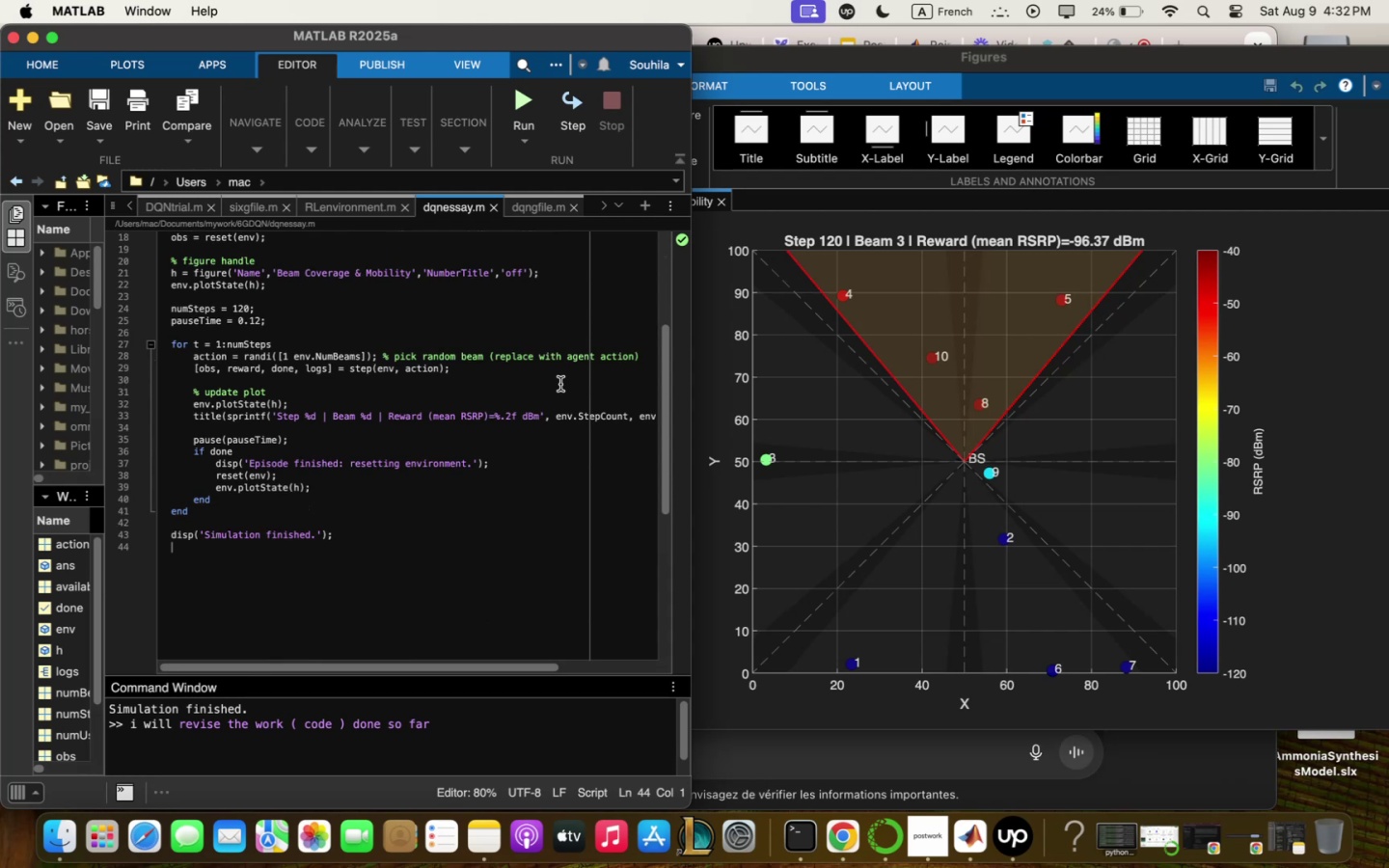 
scroll: coordinate [560, 384], scroll_direction: up, amount: 12.0
 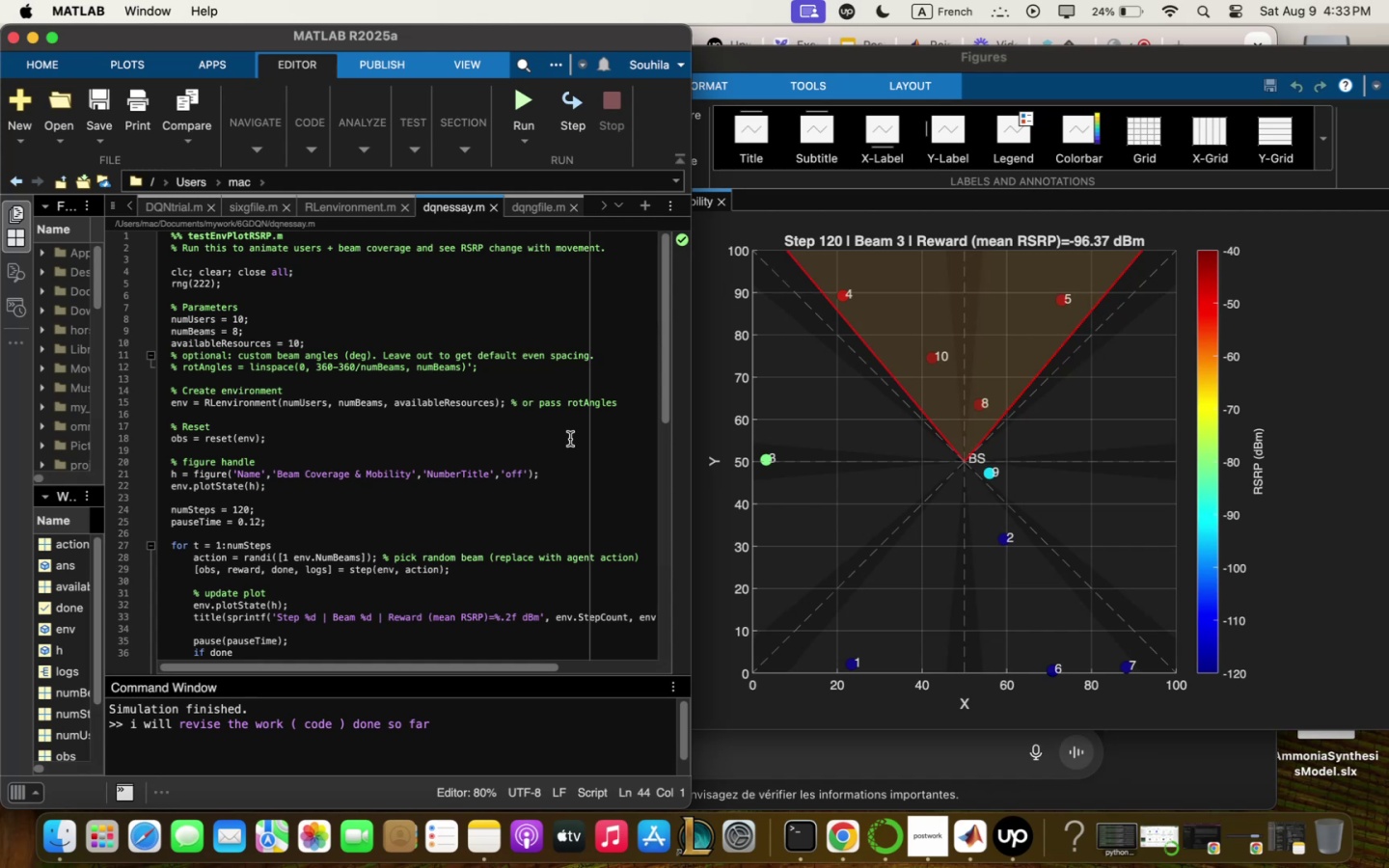 
wait(62.15)
 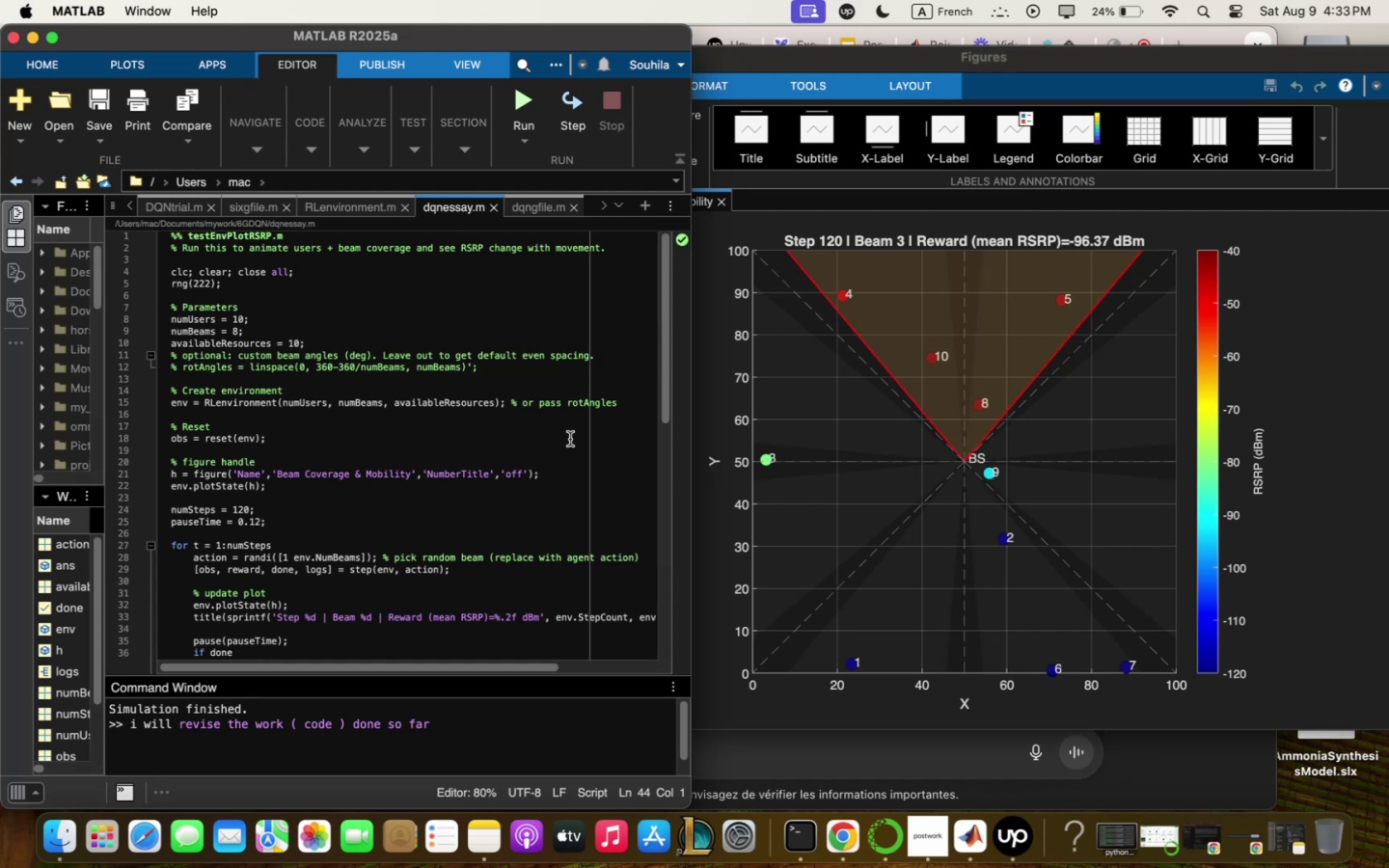 
scroll: coordinate [473, 531], scroll_direction: down, amount: 10.0
 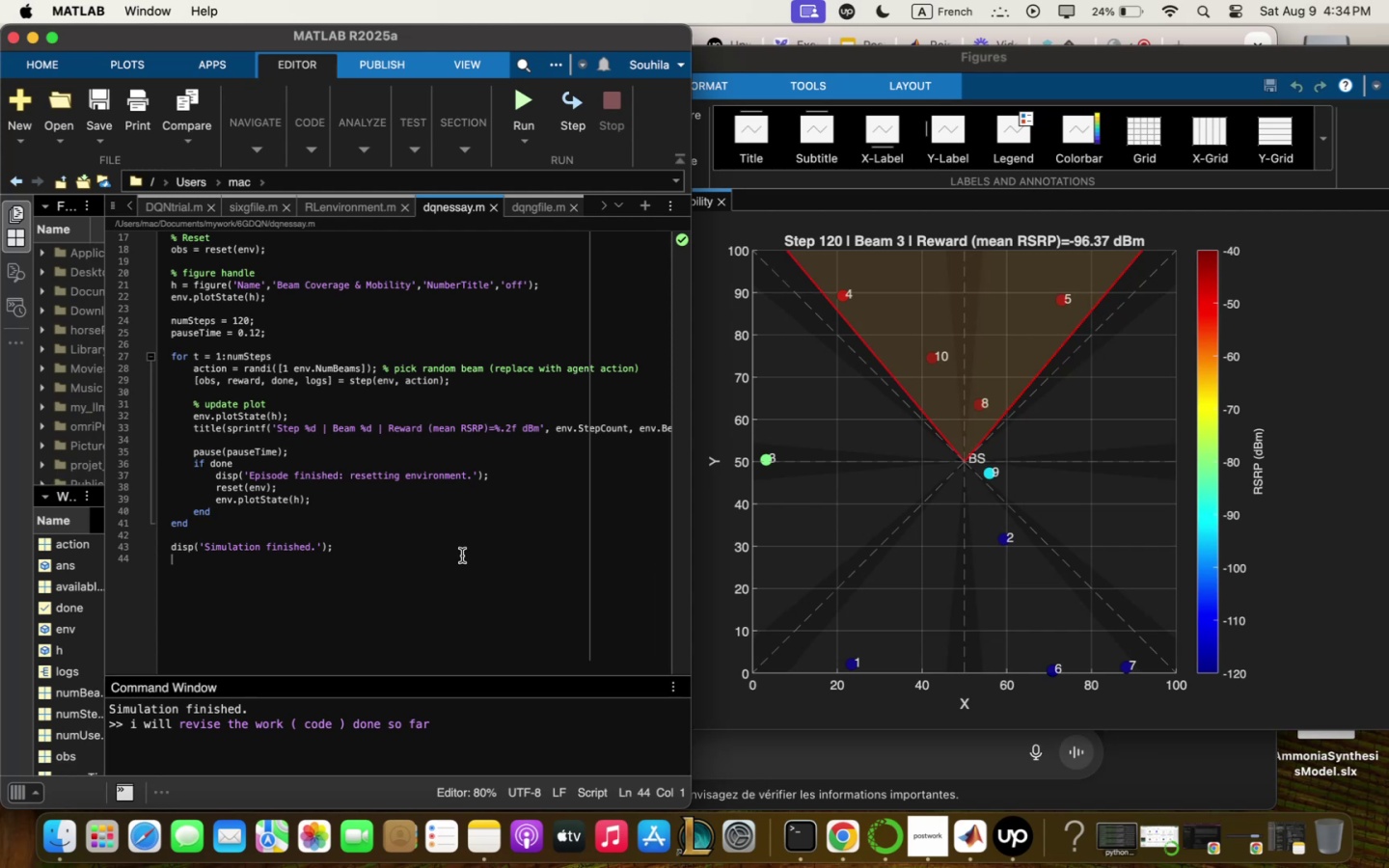 
wait(27.12)
 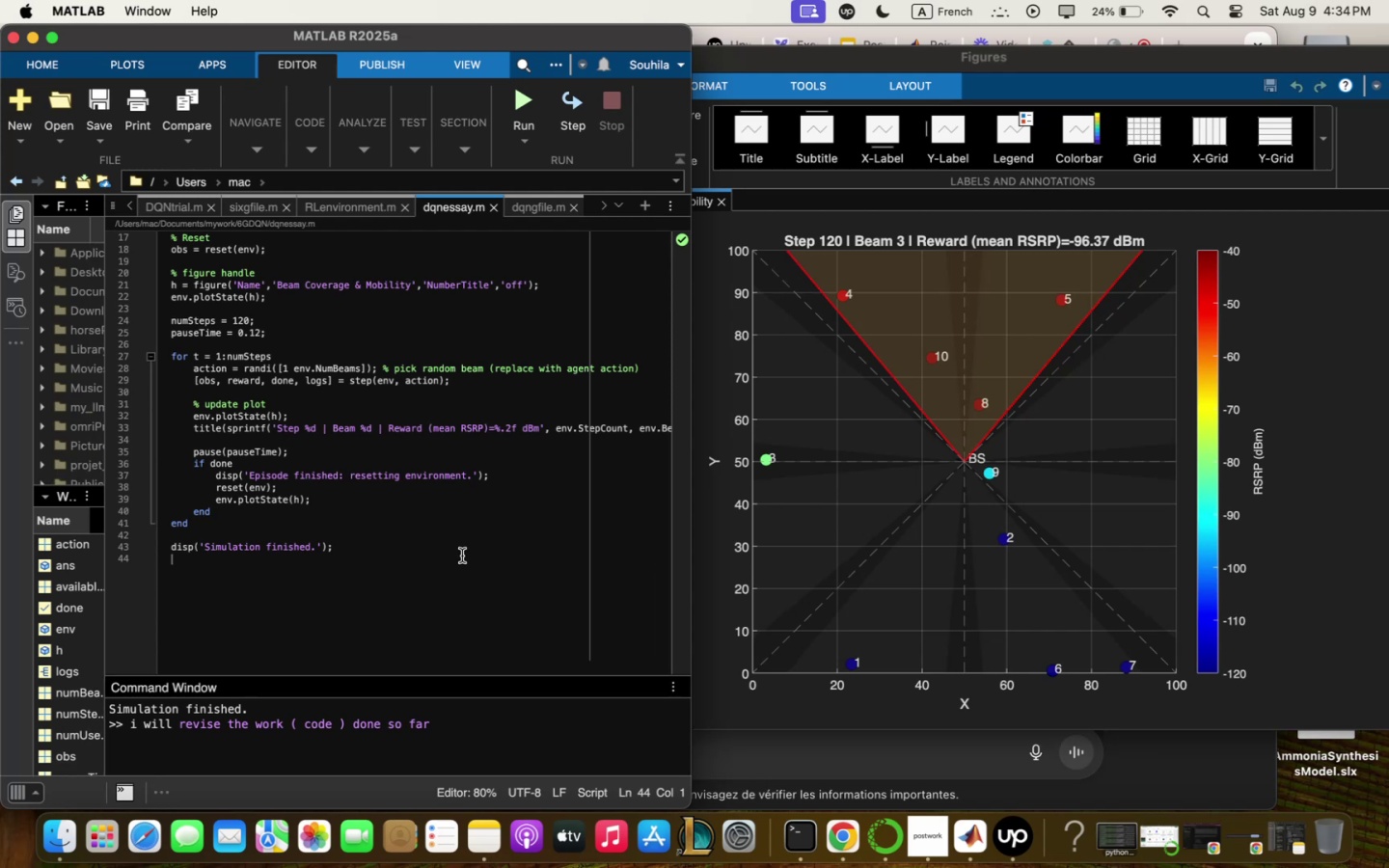 
scroll: coordinate [454, 562], scroll_direction: up, amount: 10.0
 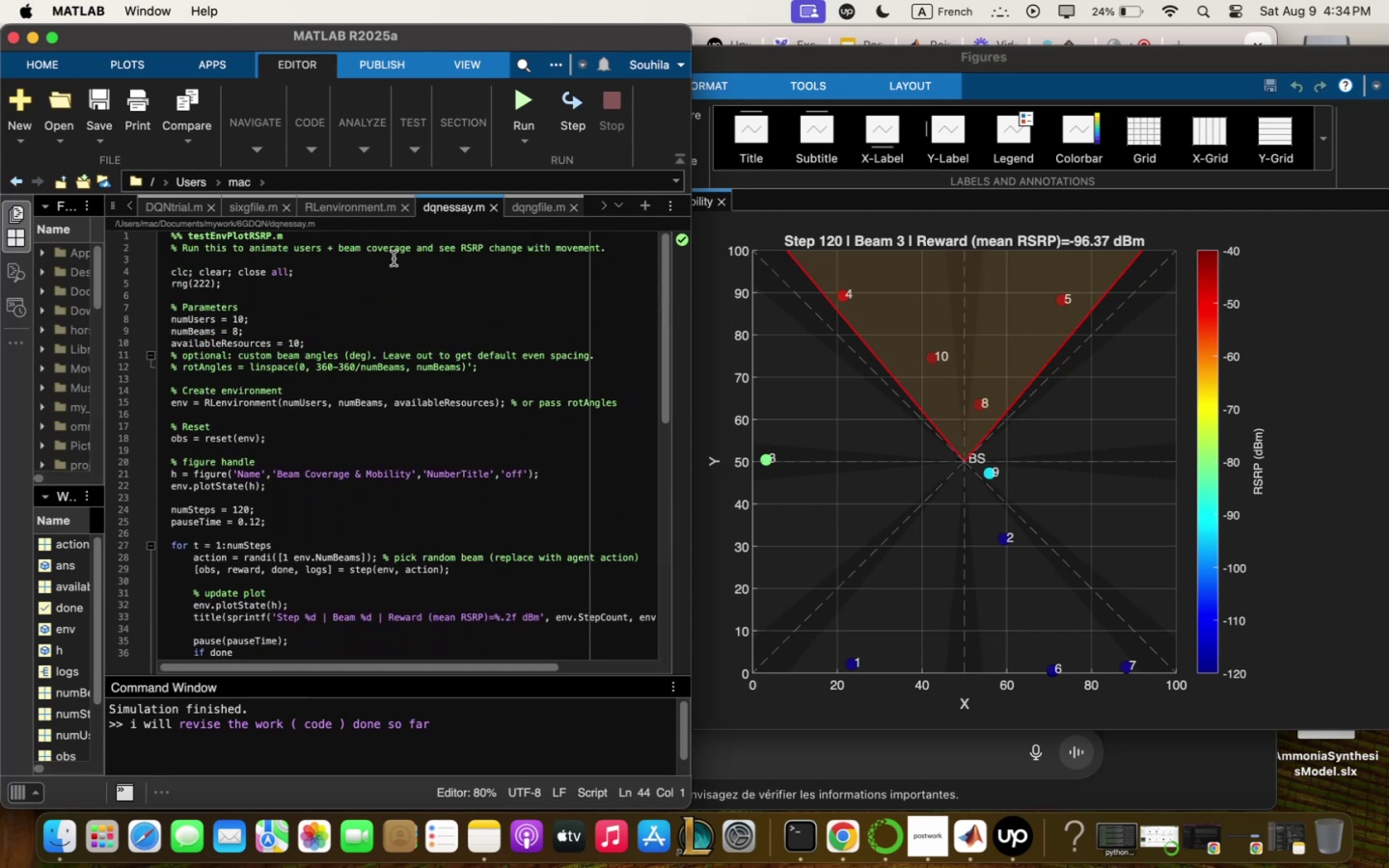 
left_click([380, 206])
 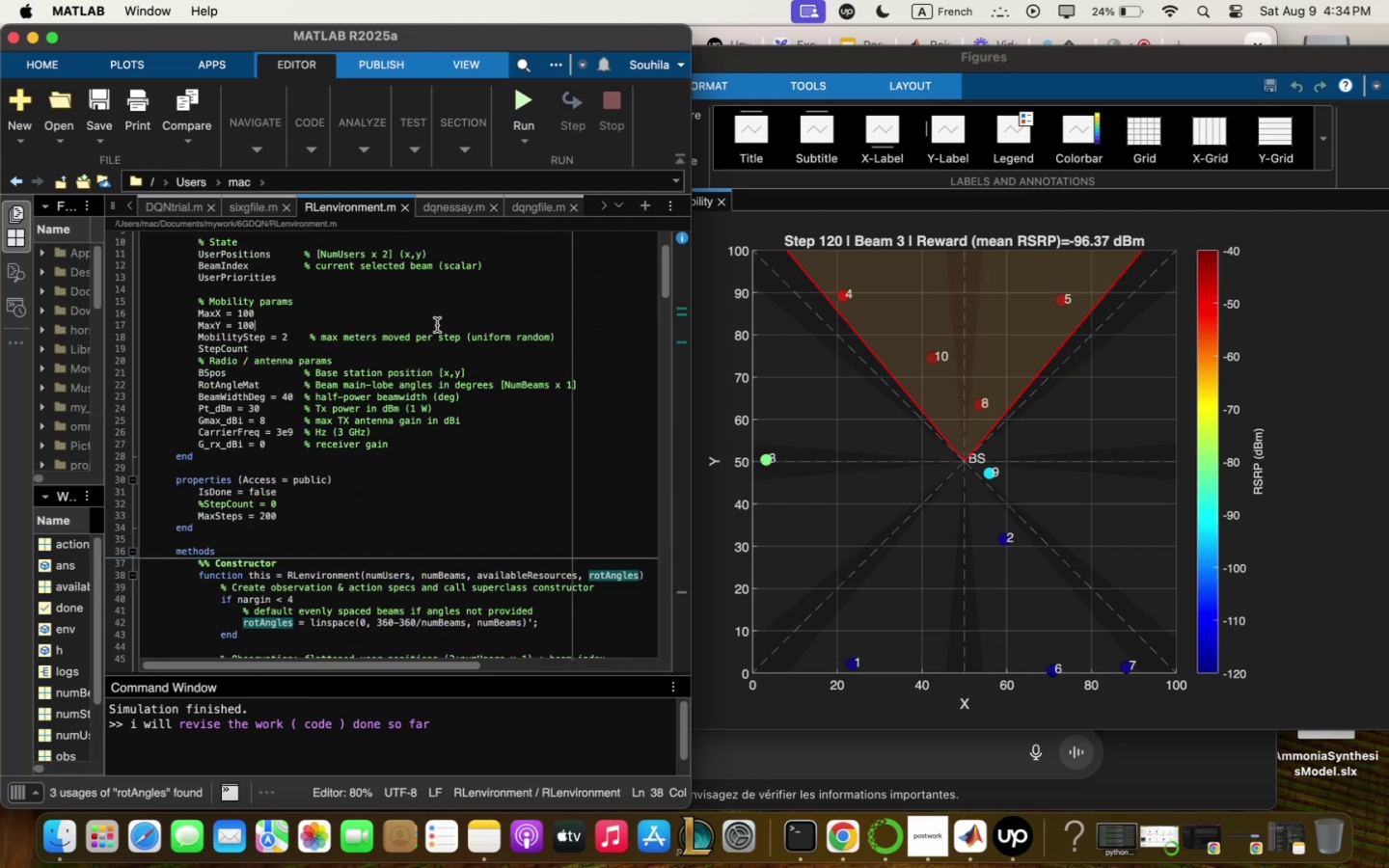 
key(Meta+Q)
 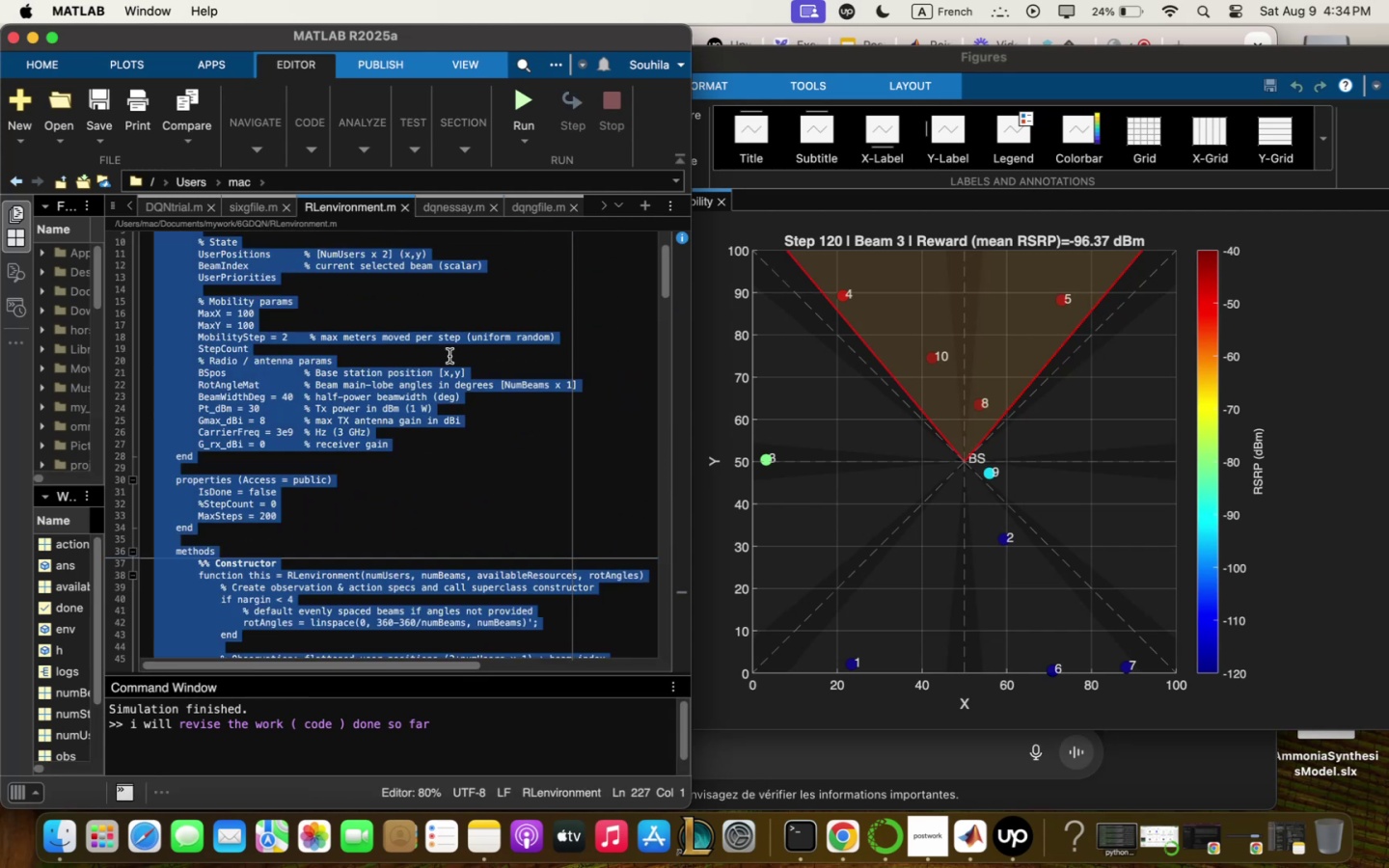 
key(Meta+C)
 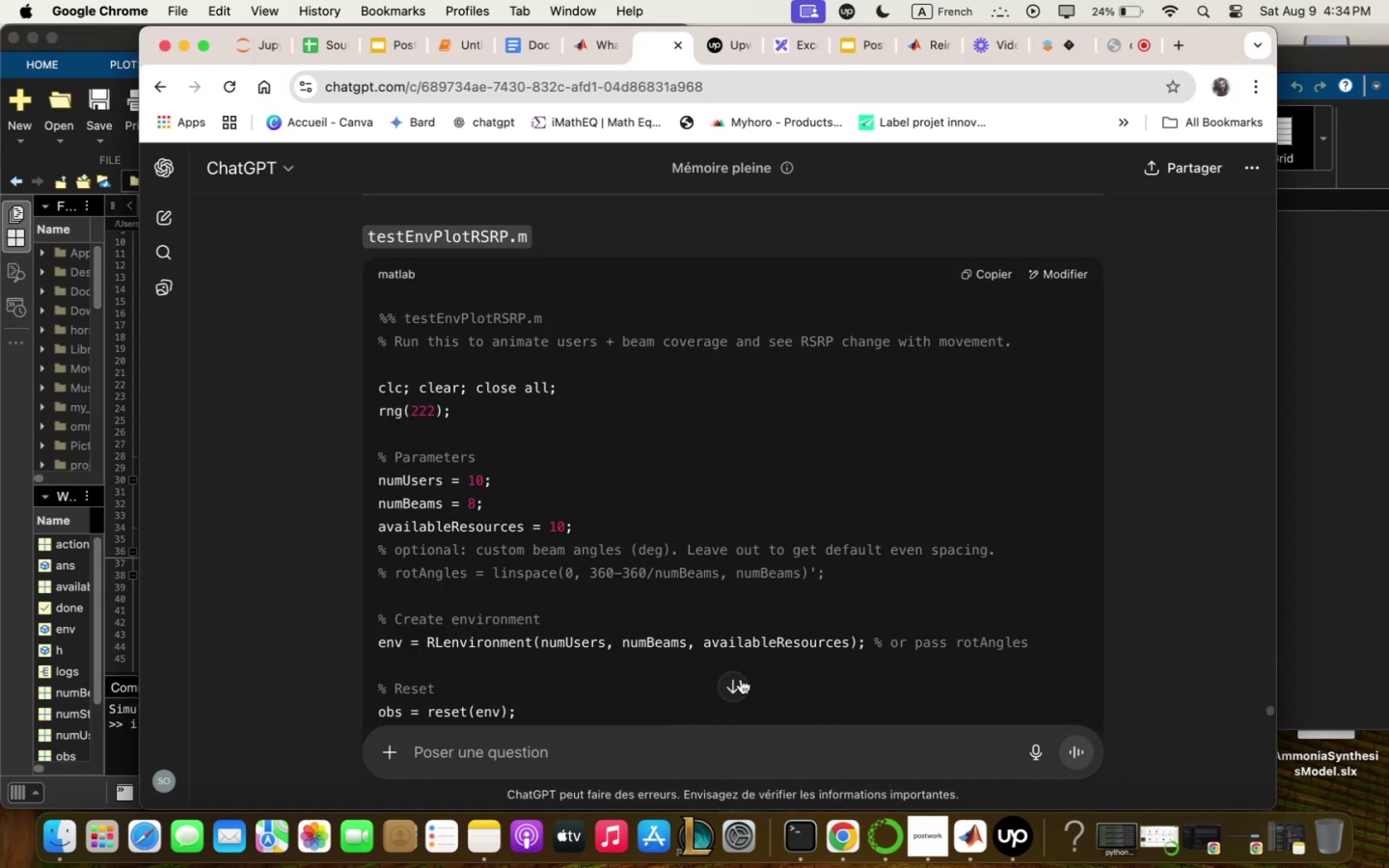 
left_click([753, 764])
 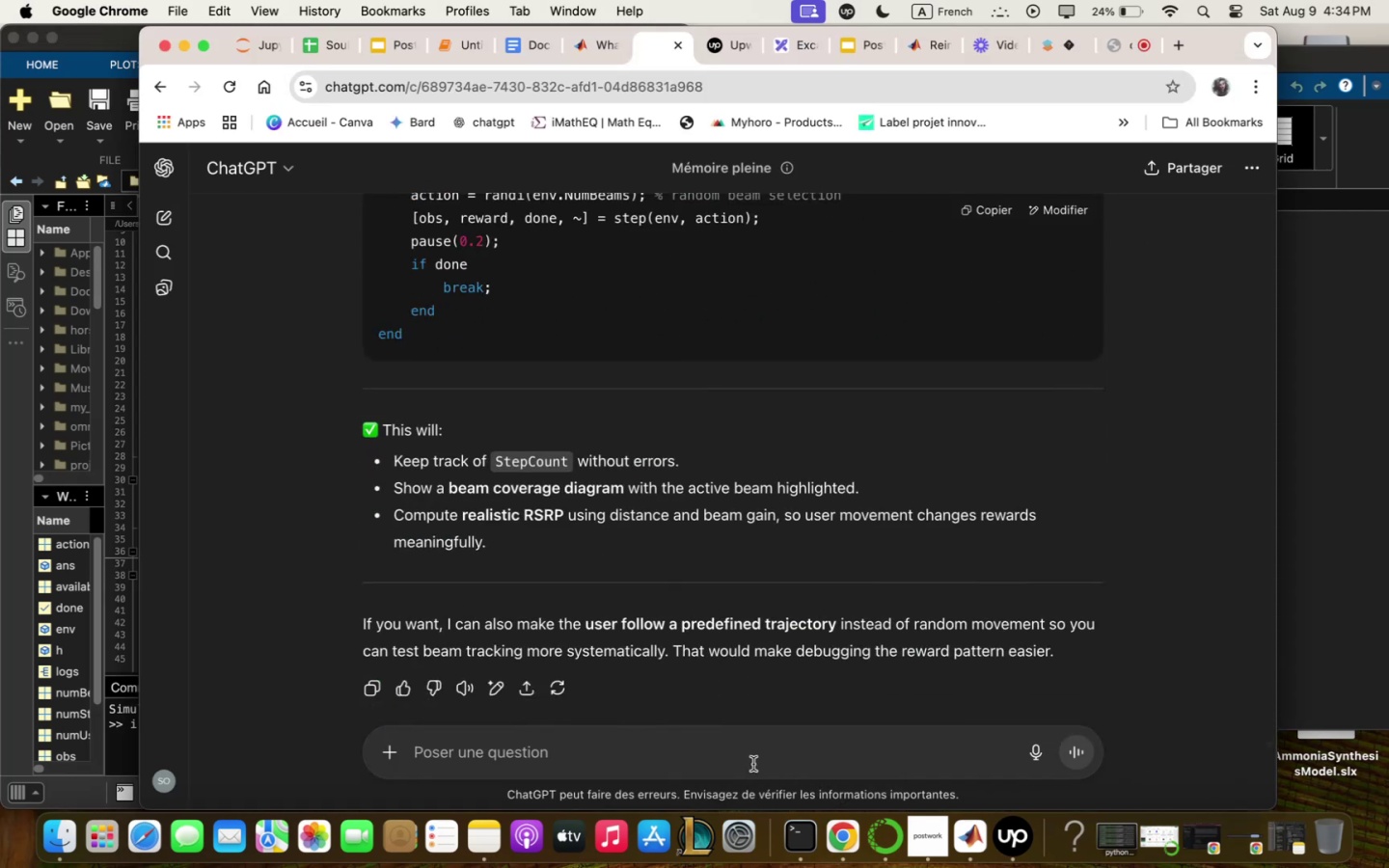 
type(verify ;y scripta )
key(Backspace)
key(Backspace)
type(ss)
key(Backspace)
type( so fqr . )
 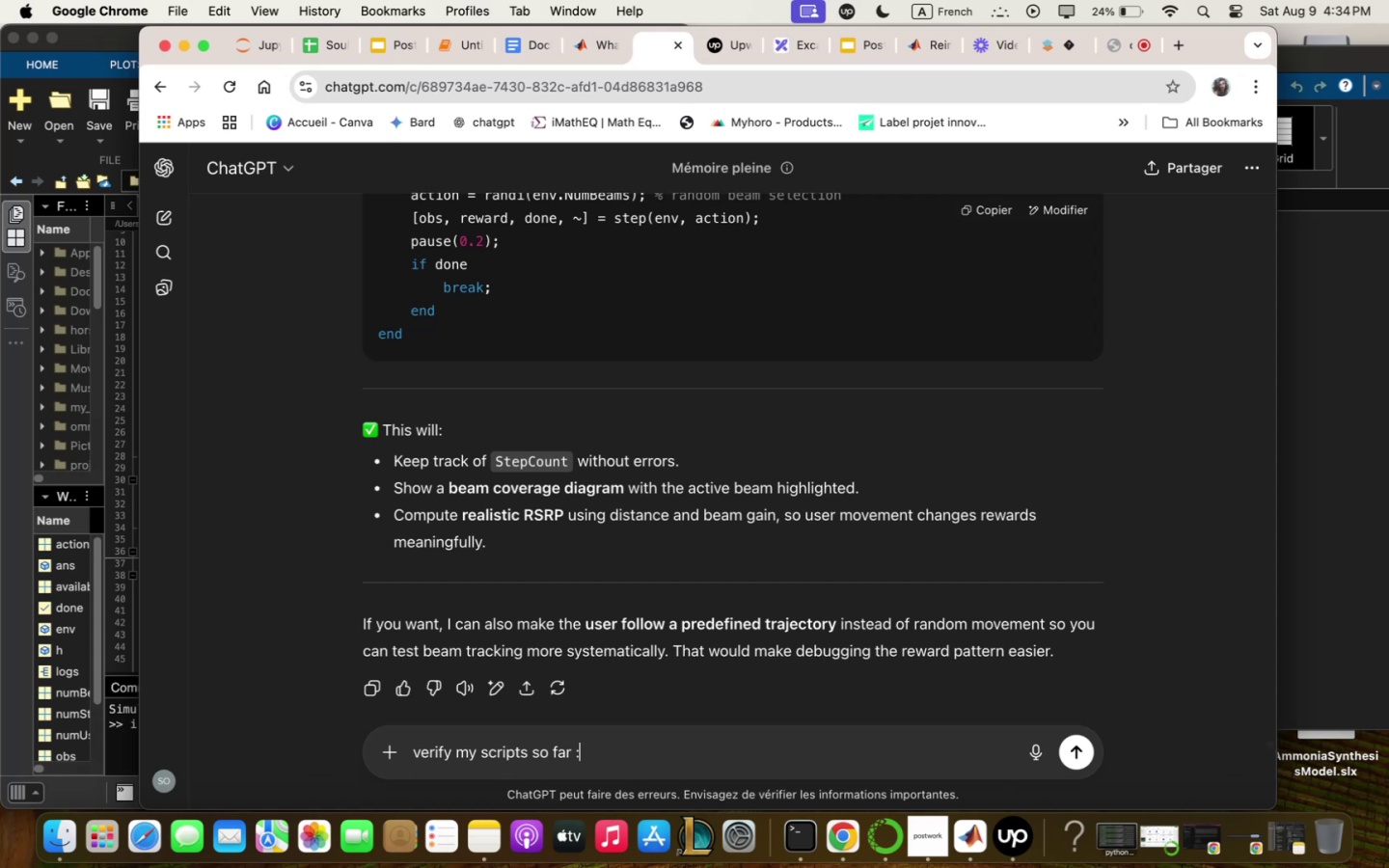 
key(Meta+V)
 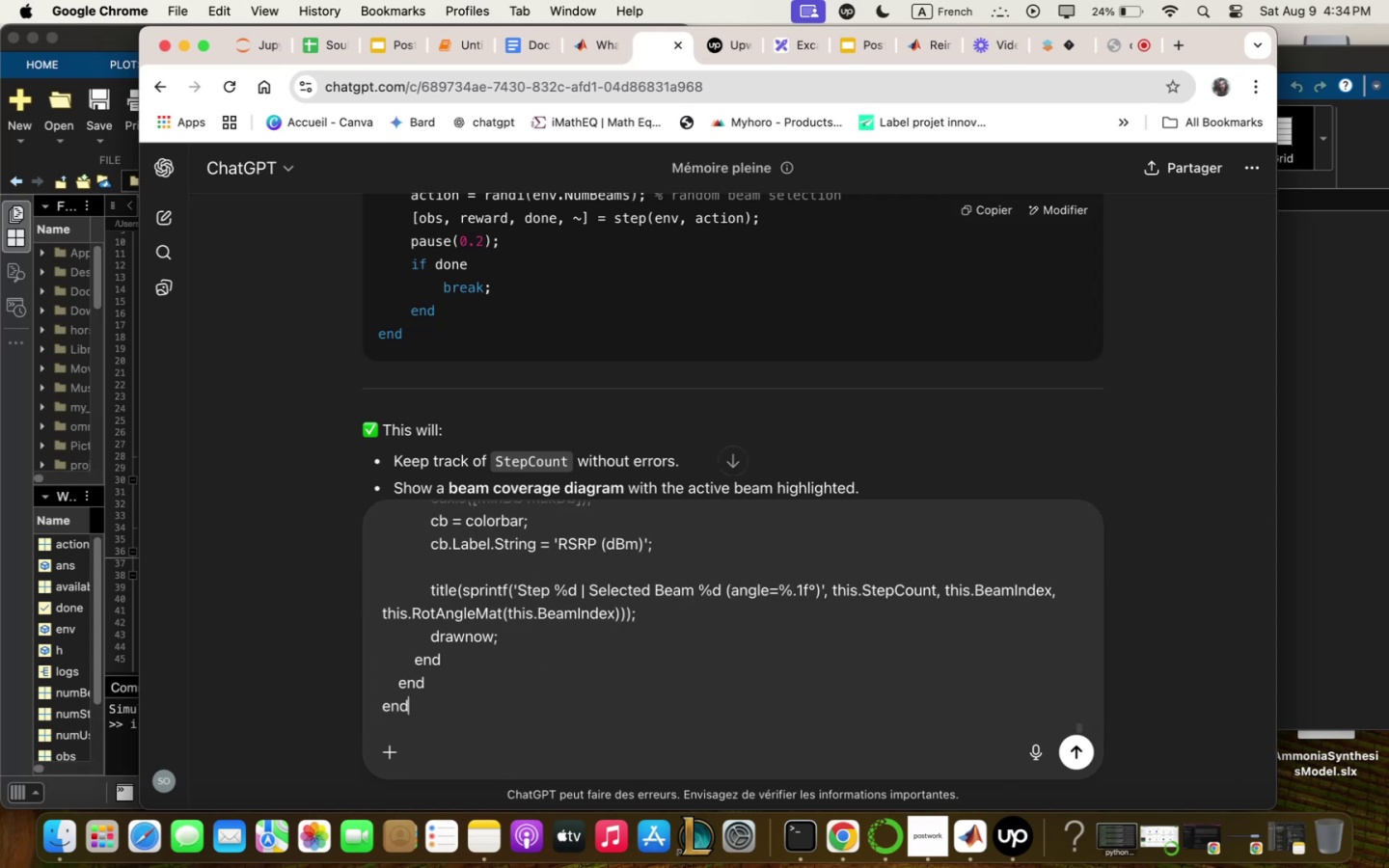 
type( qnd )
 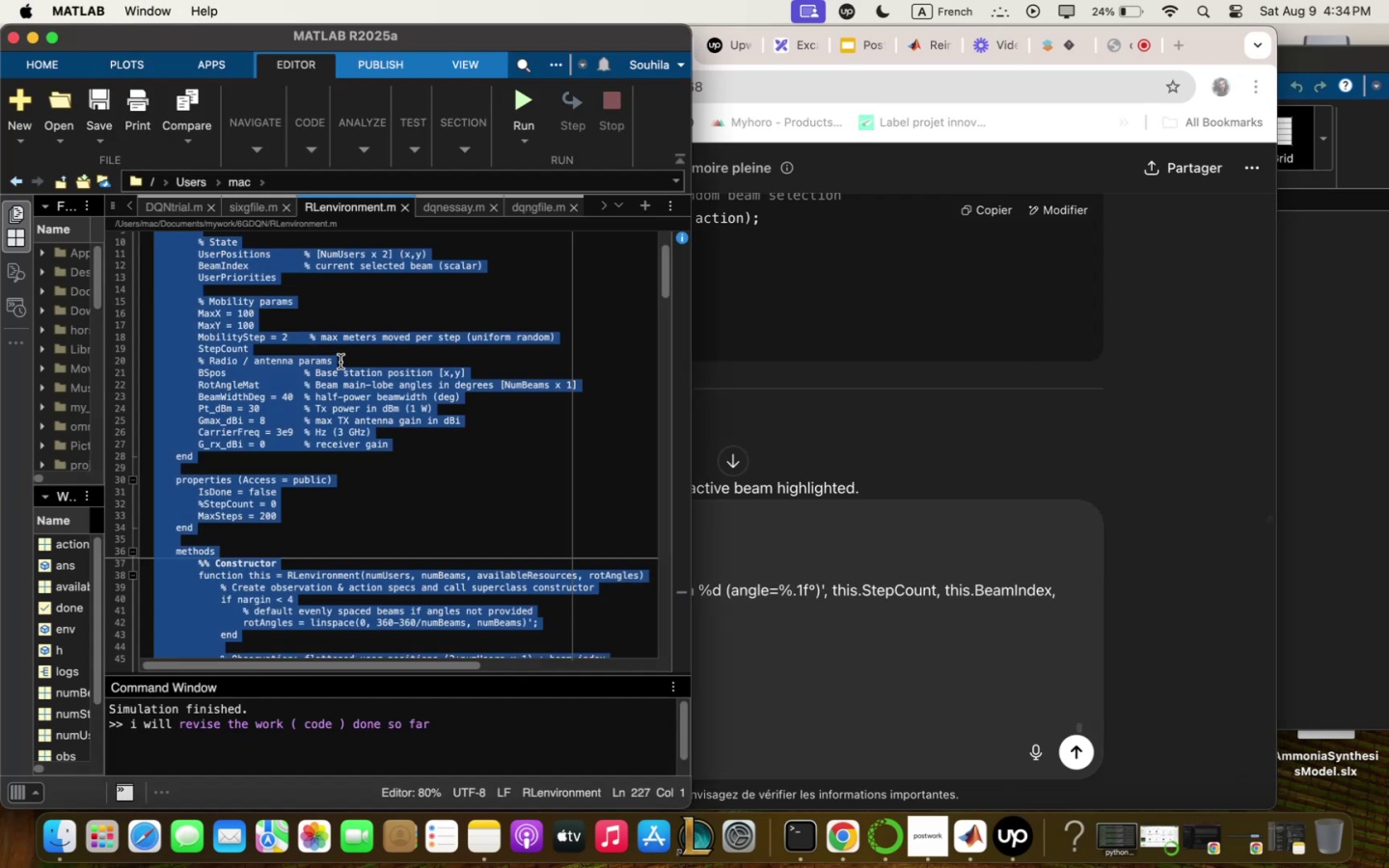 
wait(6.04)
 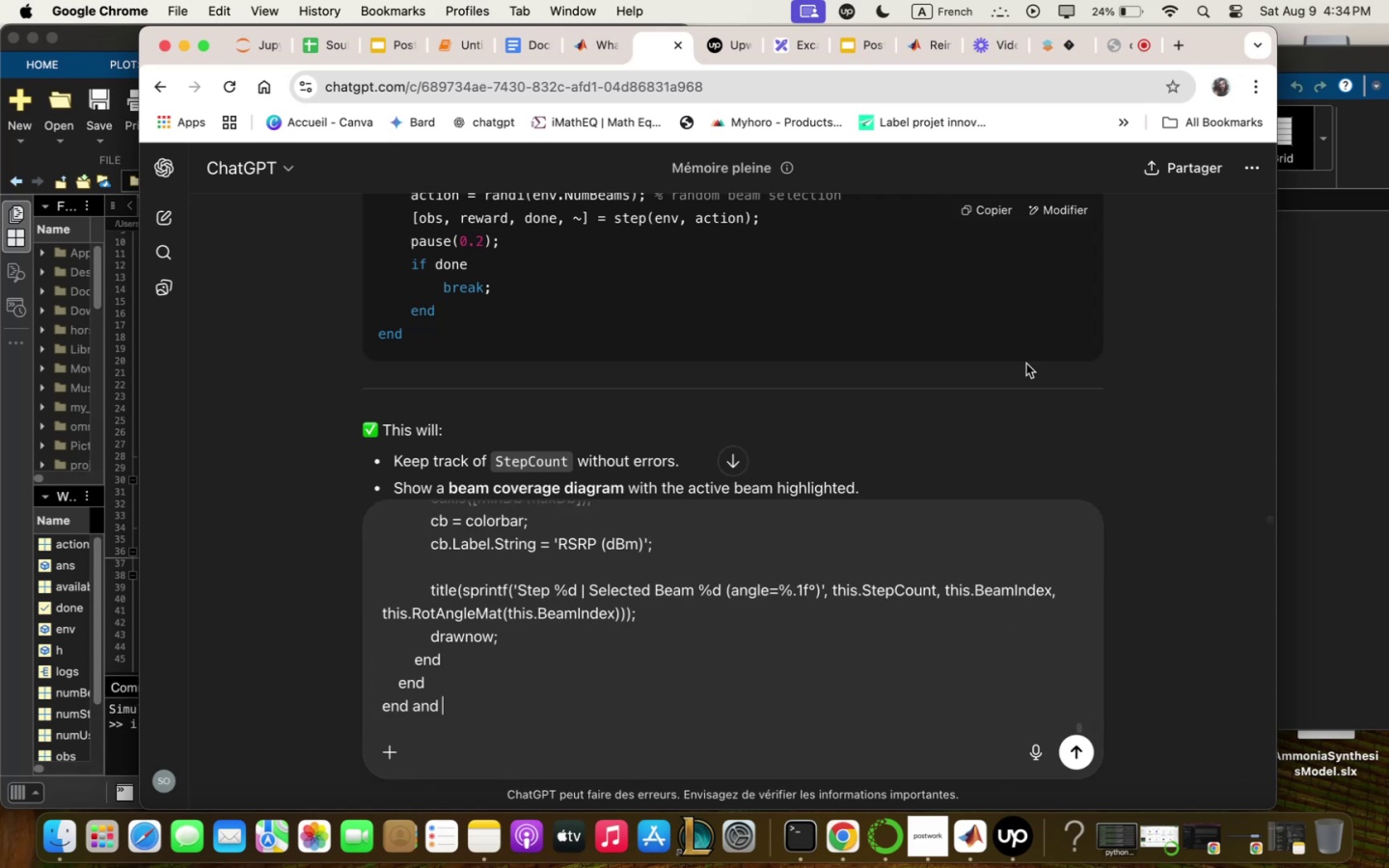 
left_click([471, 207])
 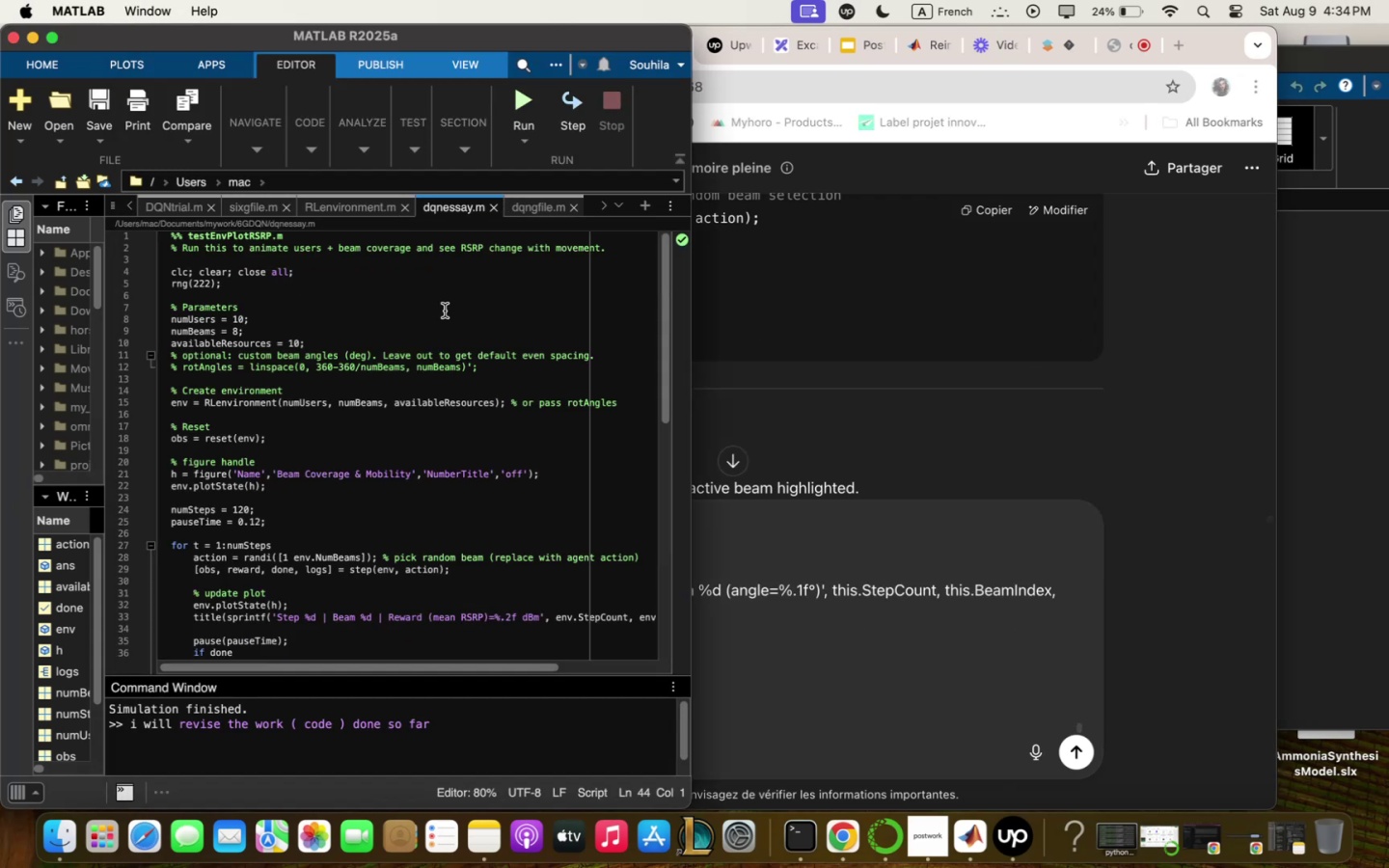 
key(Meta+Q)
 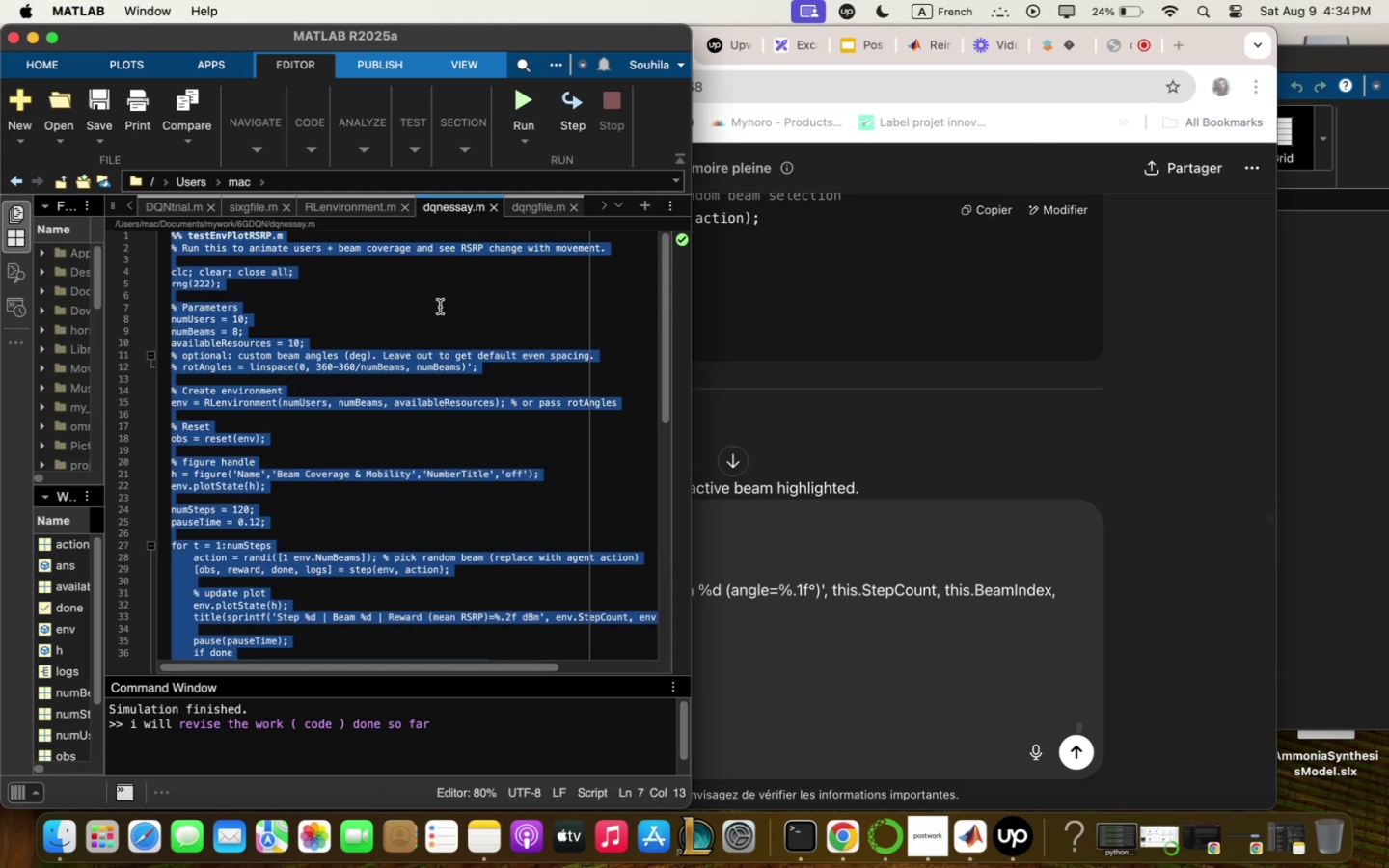 
key(Meta+C)
 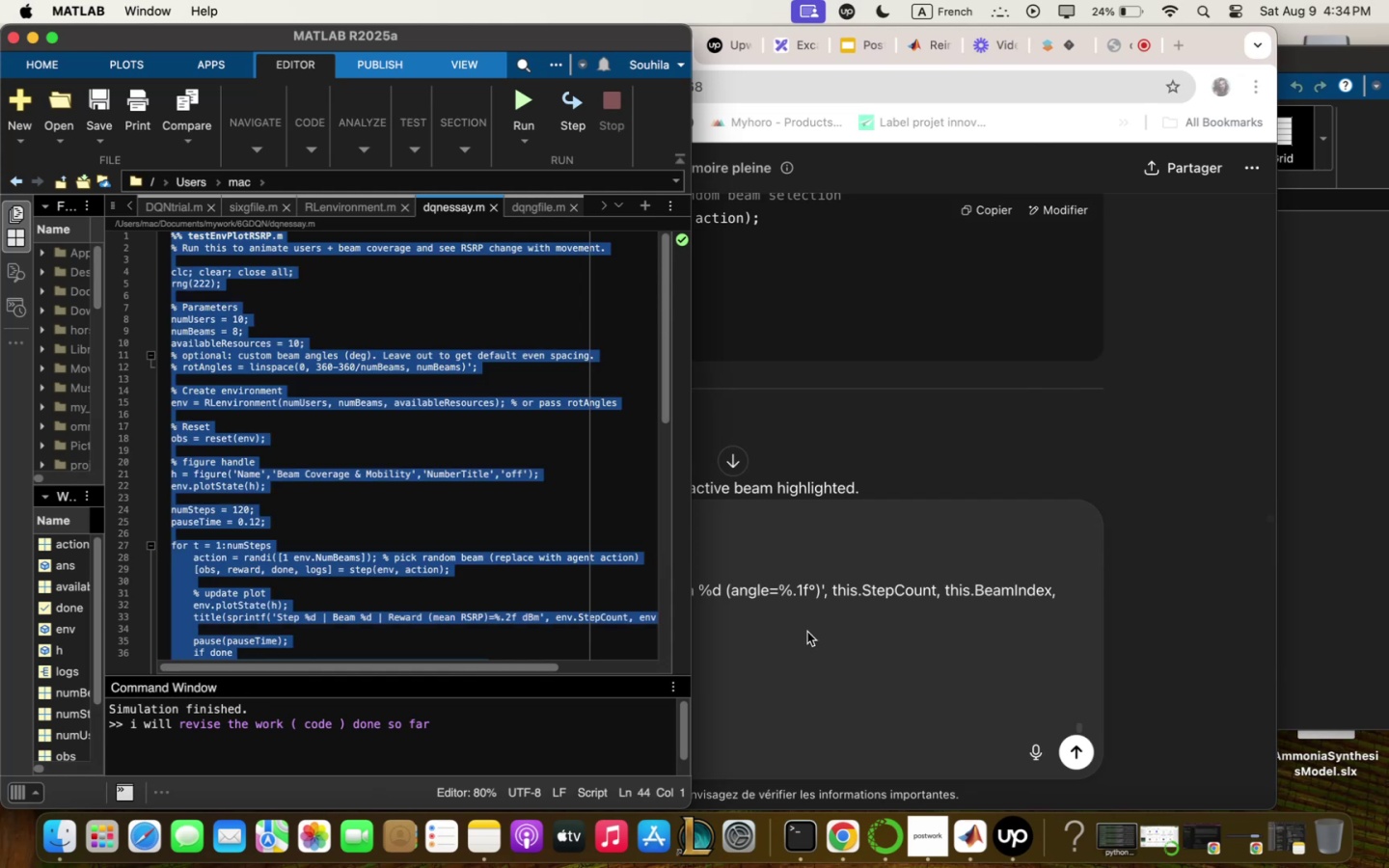 
left_click([810, 636])
 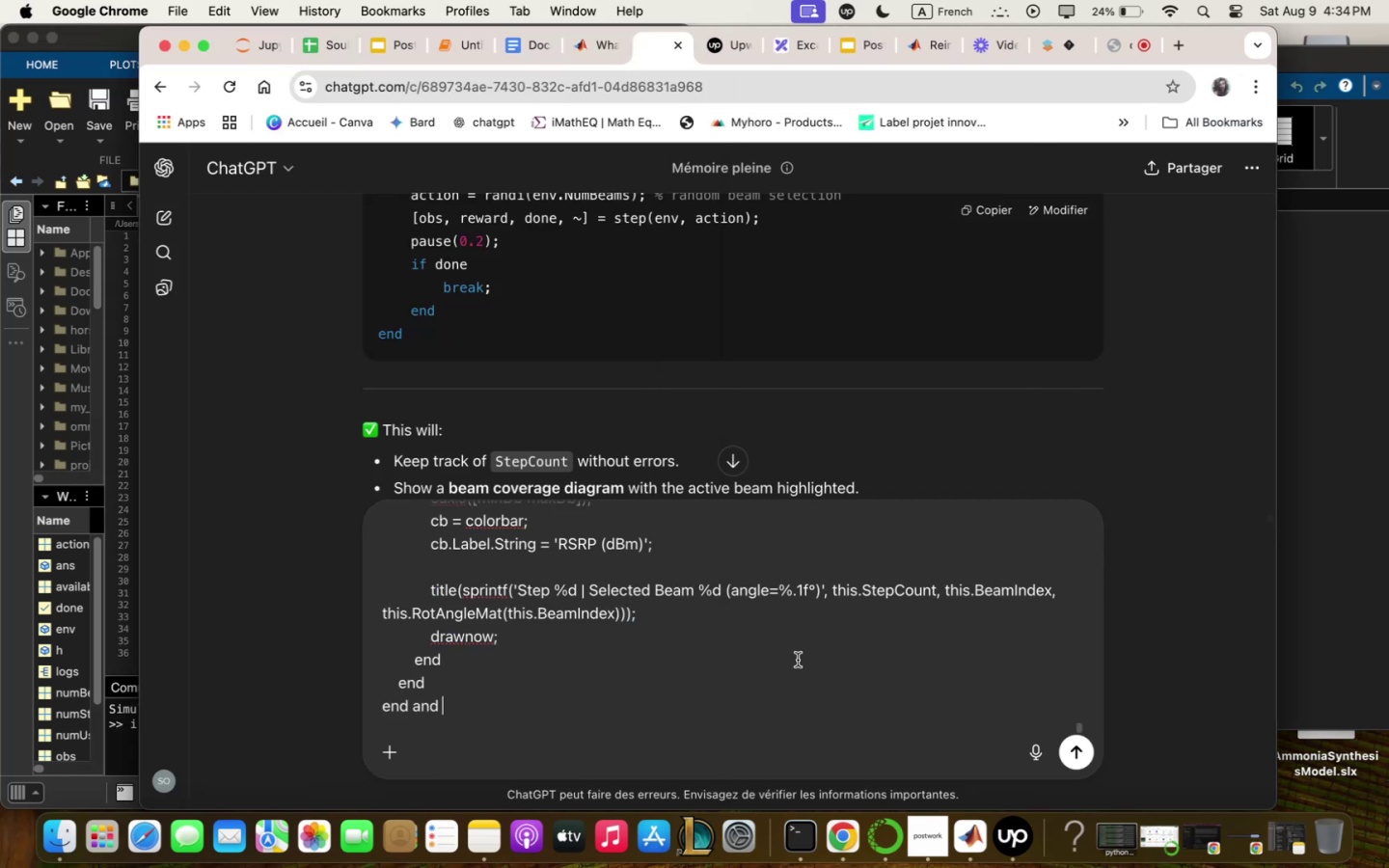 
key(Meta+V)
 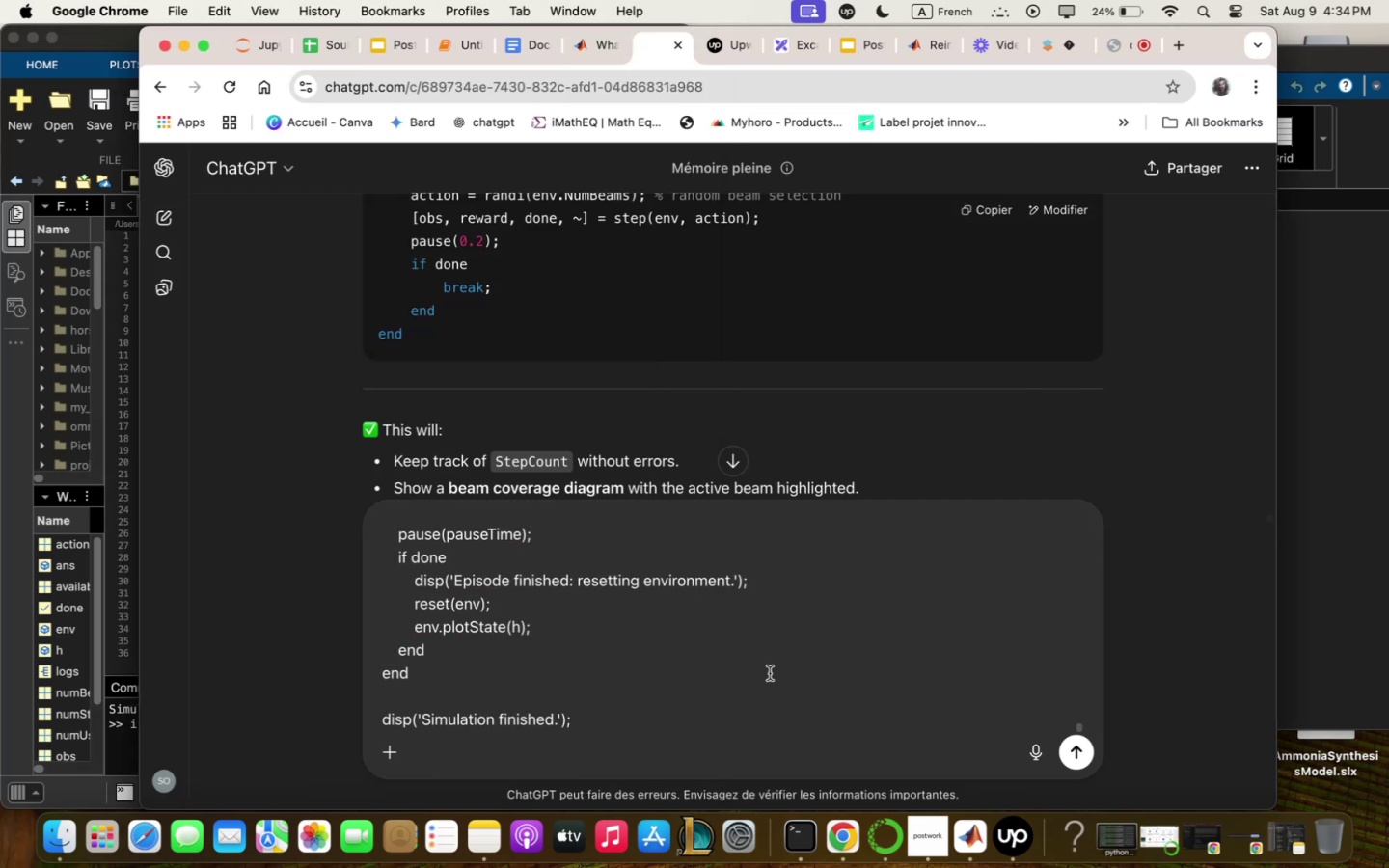 
scroll: coordinate [660, 644], scroll_direction: up, amount: 174.0
 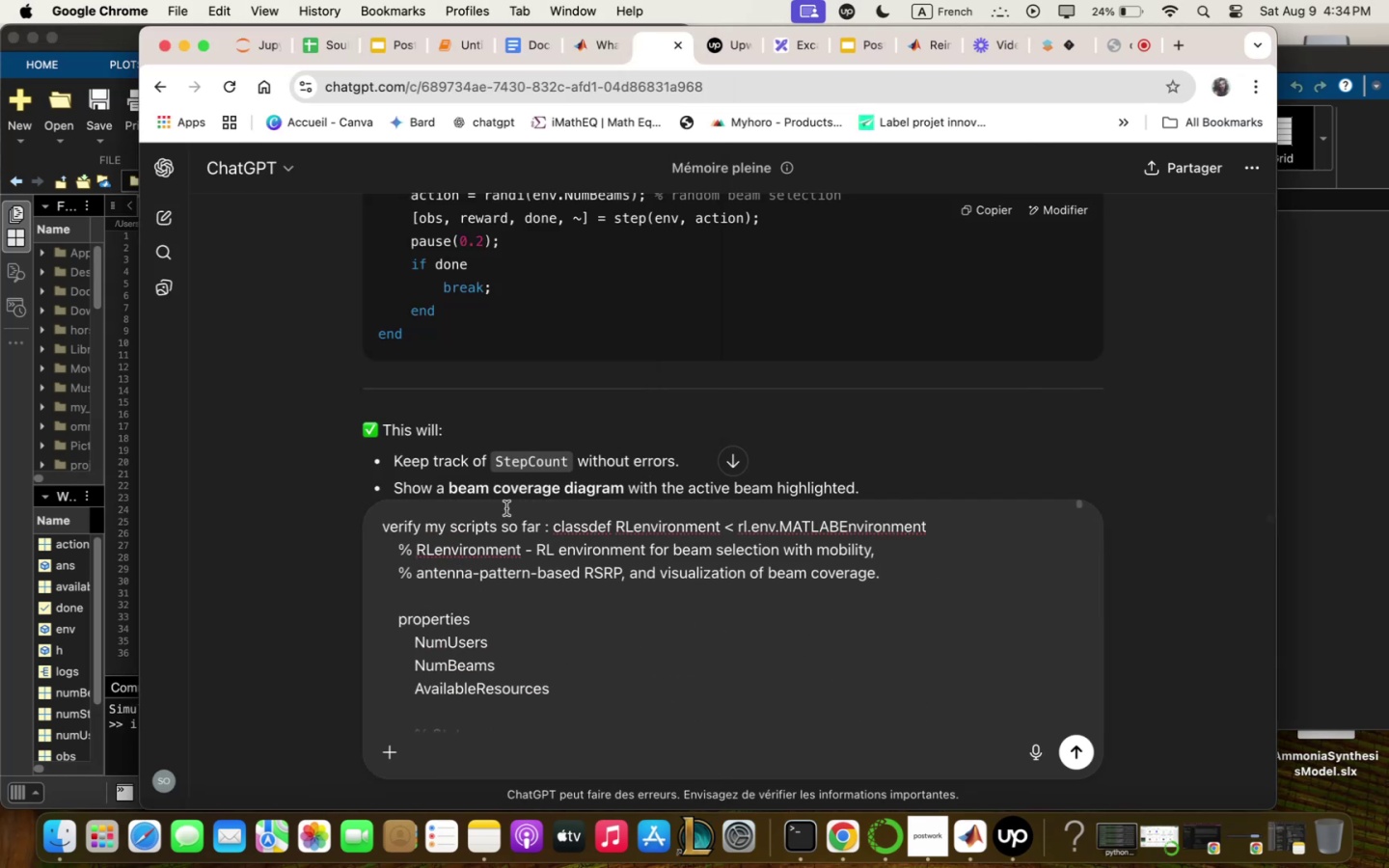 
left_click([423, 534])
 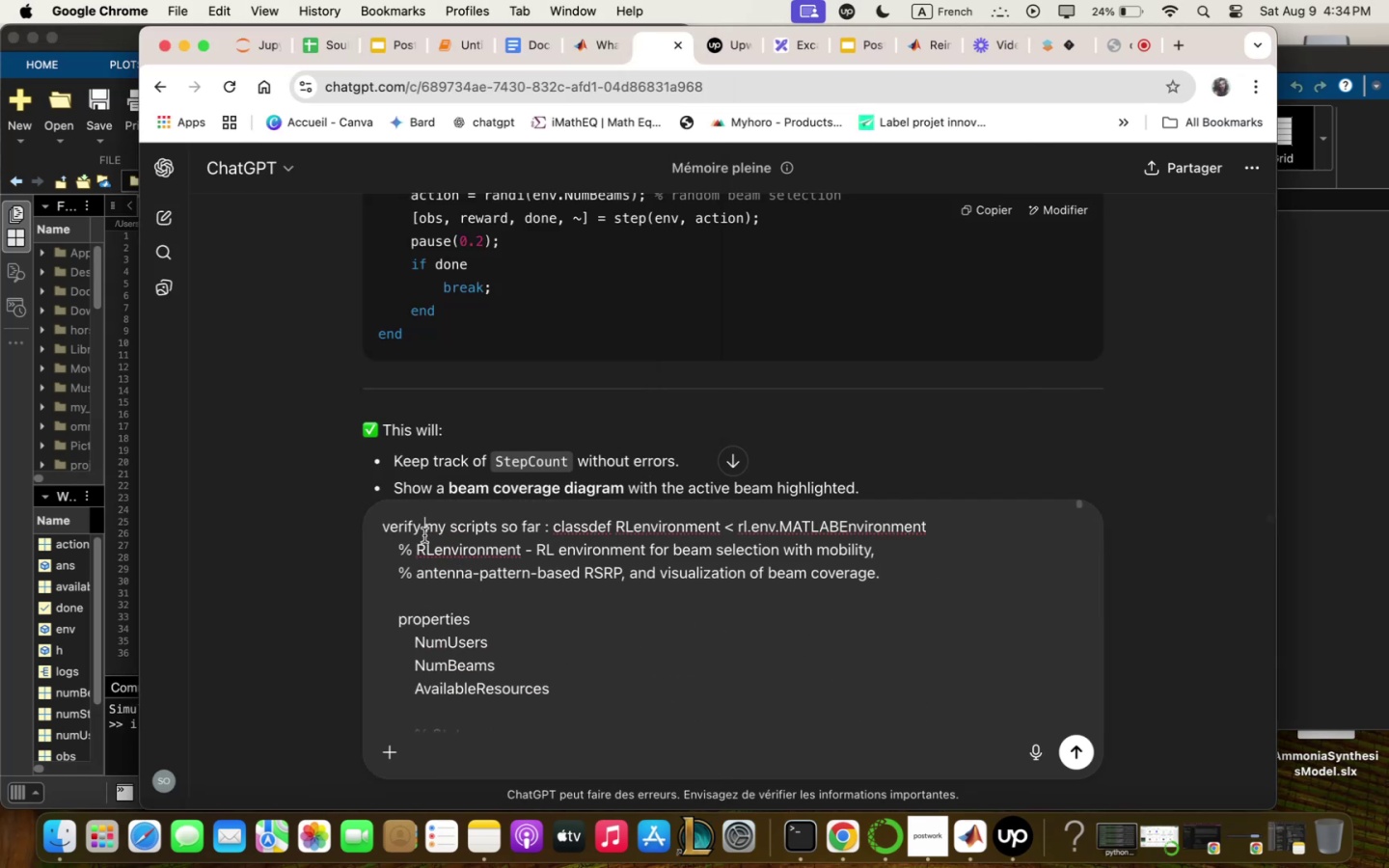 
type(qnd s)
key(Backspace)
type(describe ;y s)
key(Backspace)
key(Backspace)
key(Backspace)
key(Backspace)
 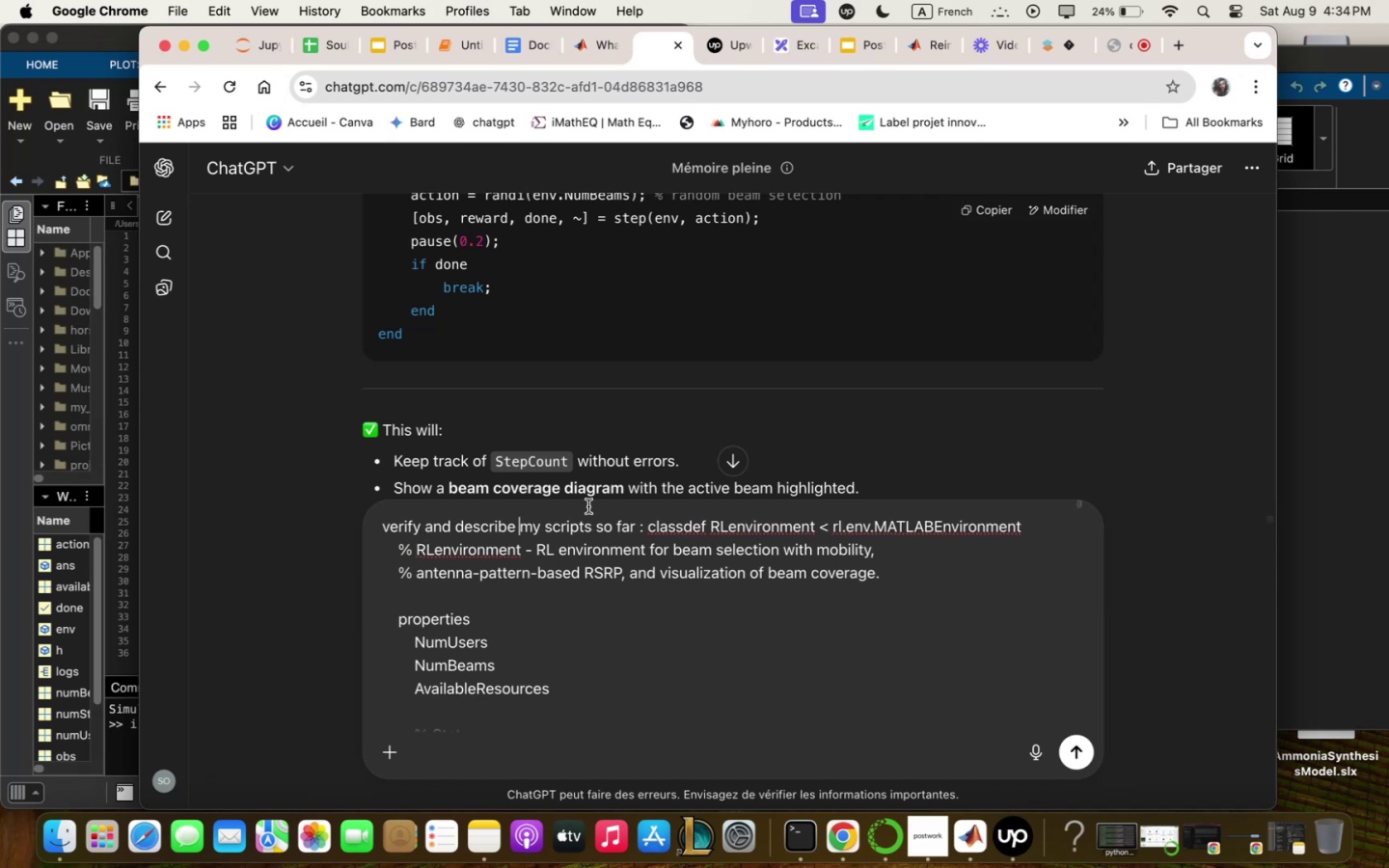 
left_click([598, 529])
 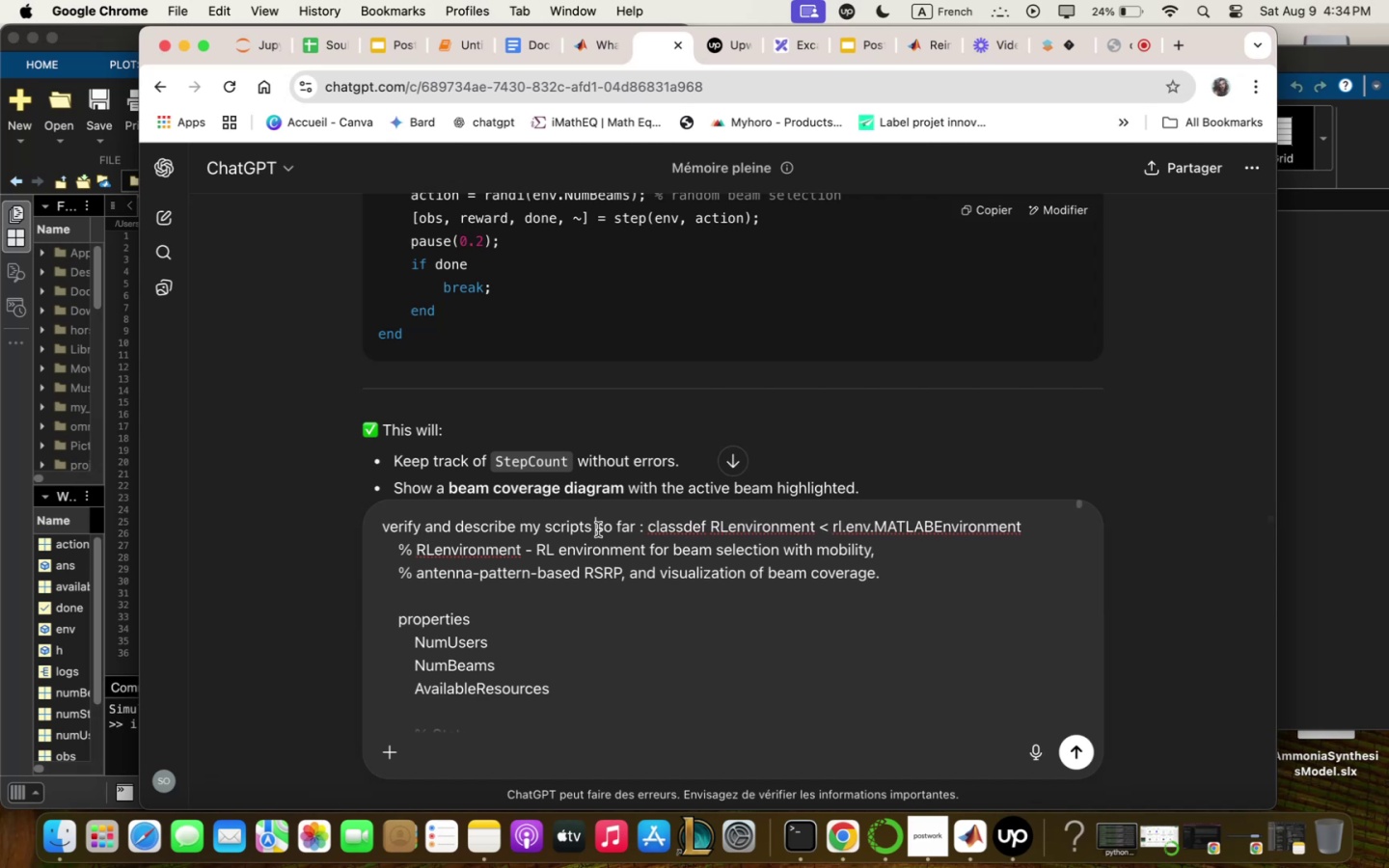 
type(in fez lines )
 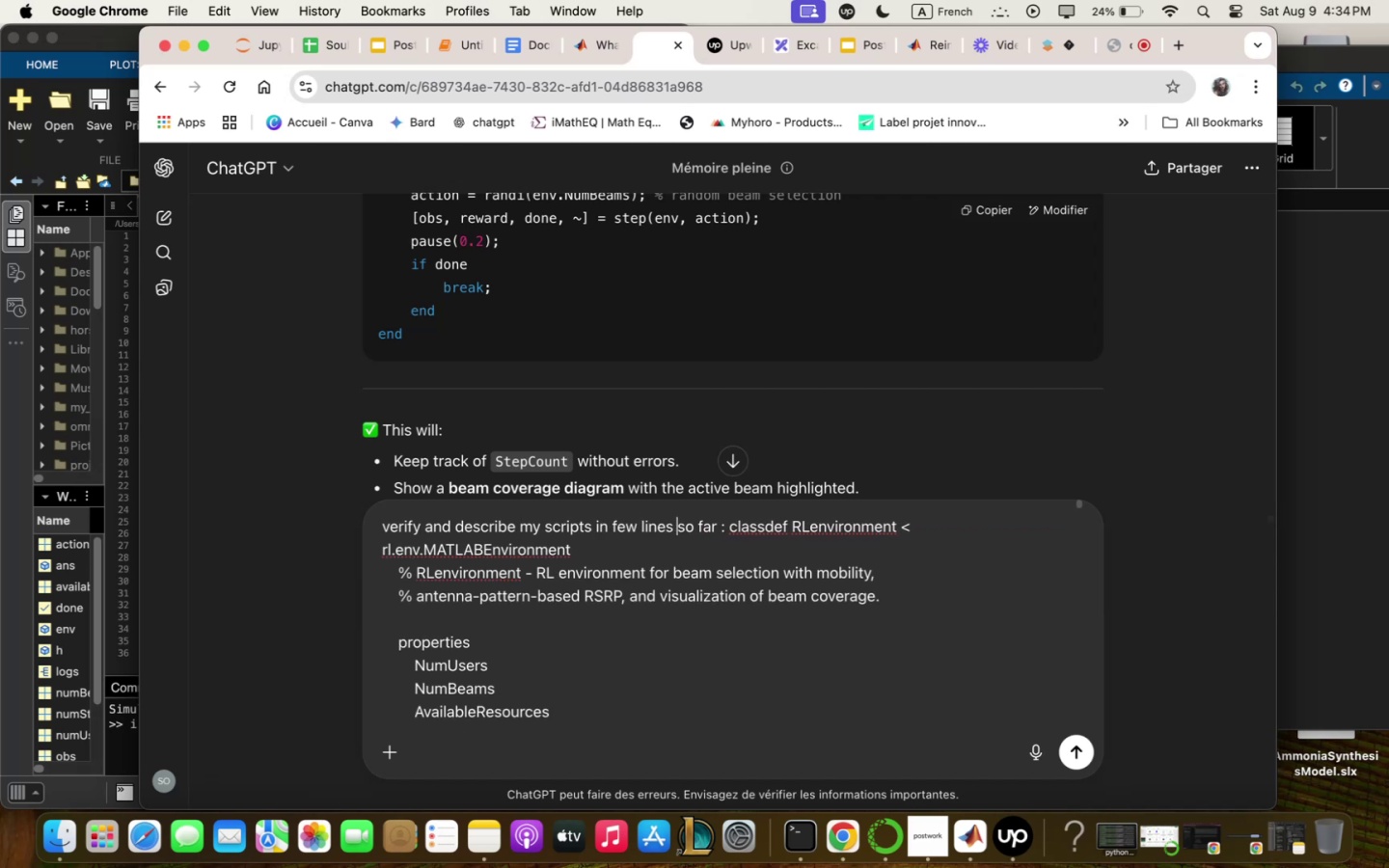 
key(Enter)
 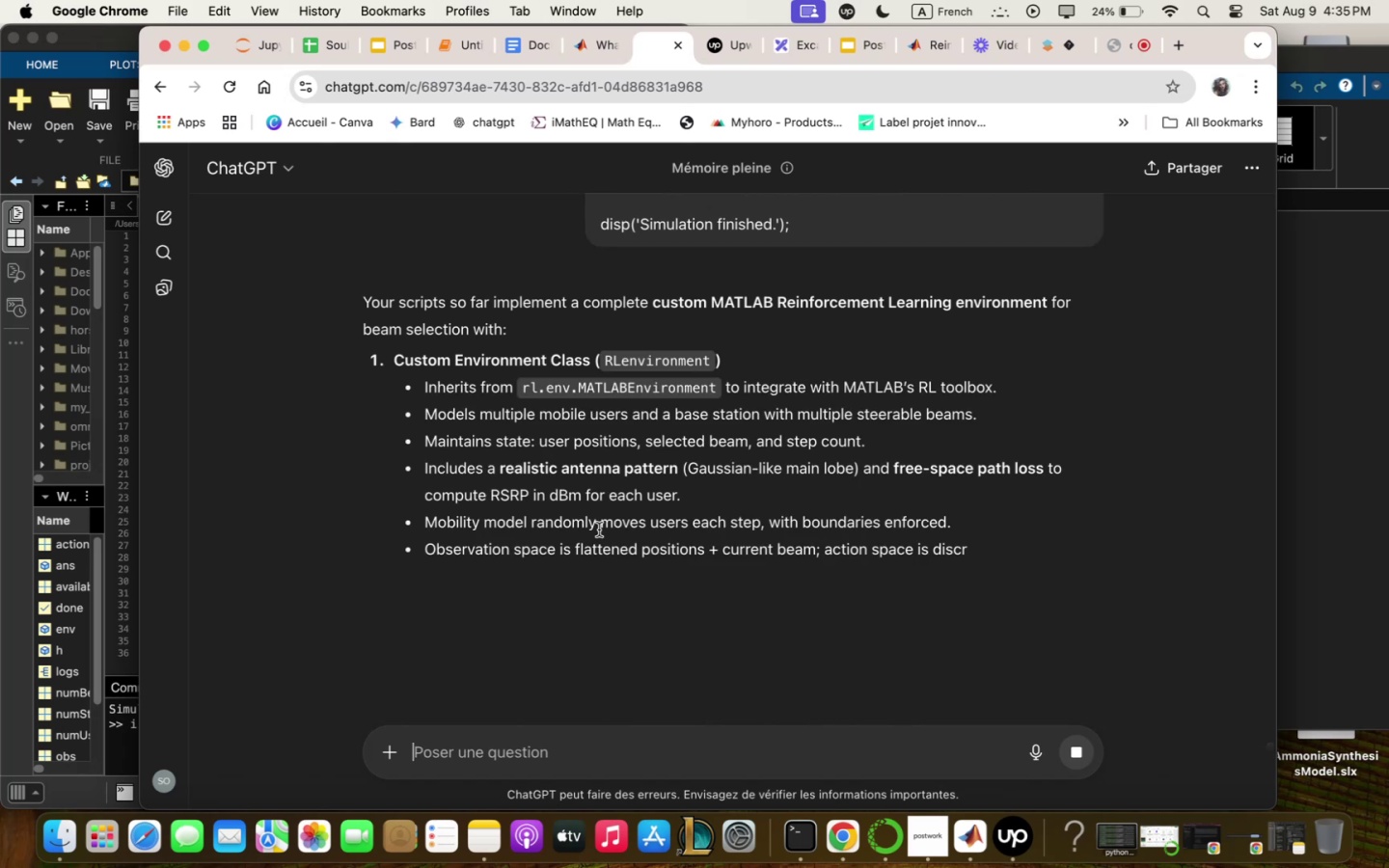 
wait(7.17)
 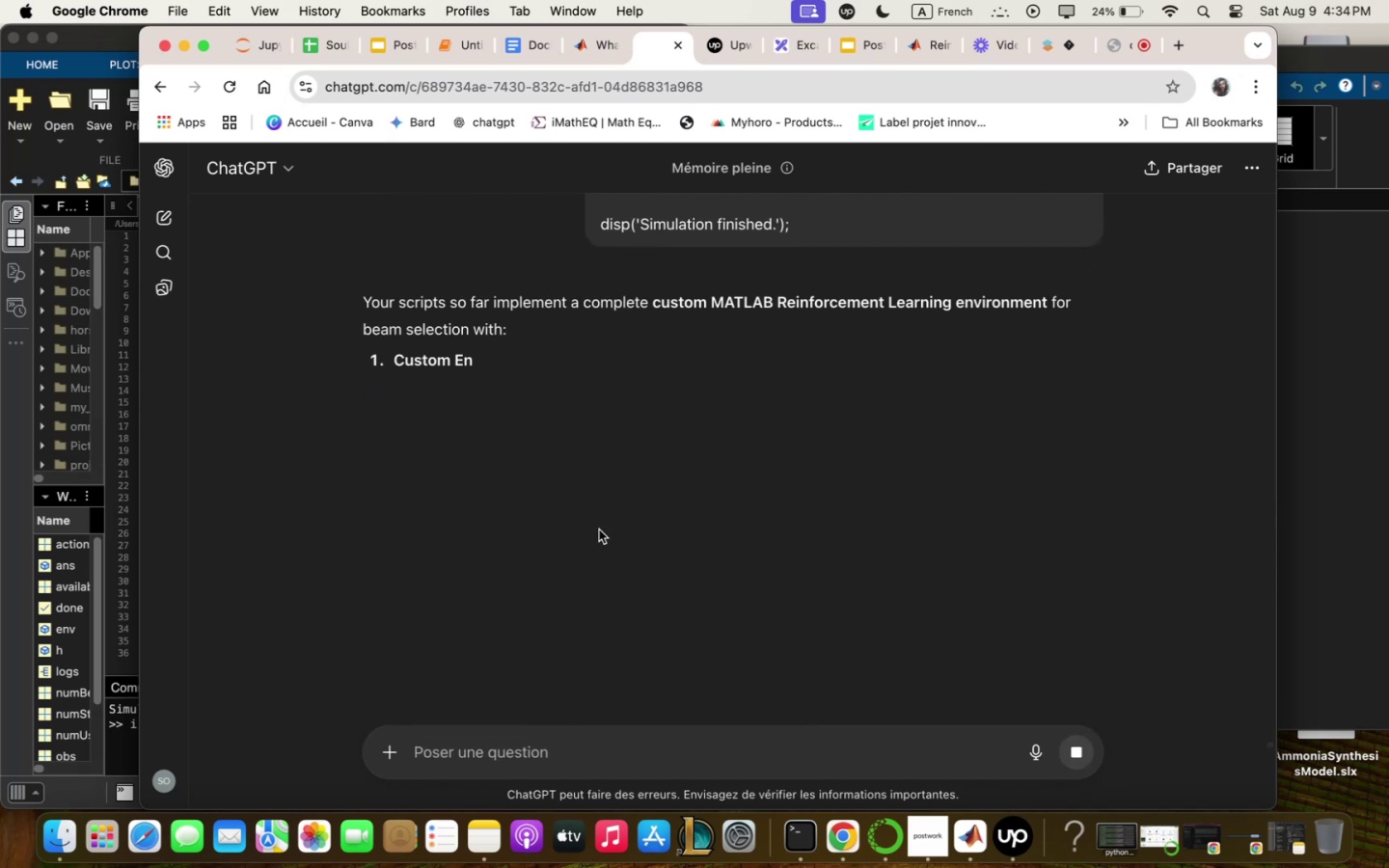 
scroll: coordinate [598, 529], scroll_direction: down, amount: 3.0
 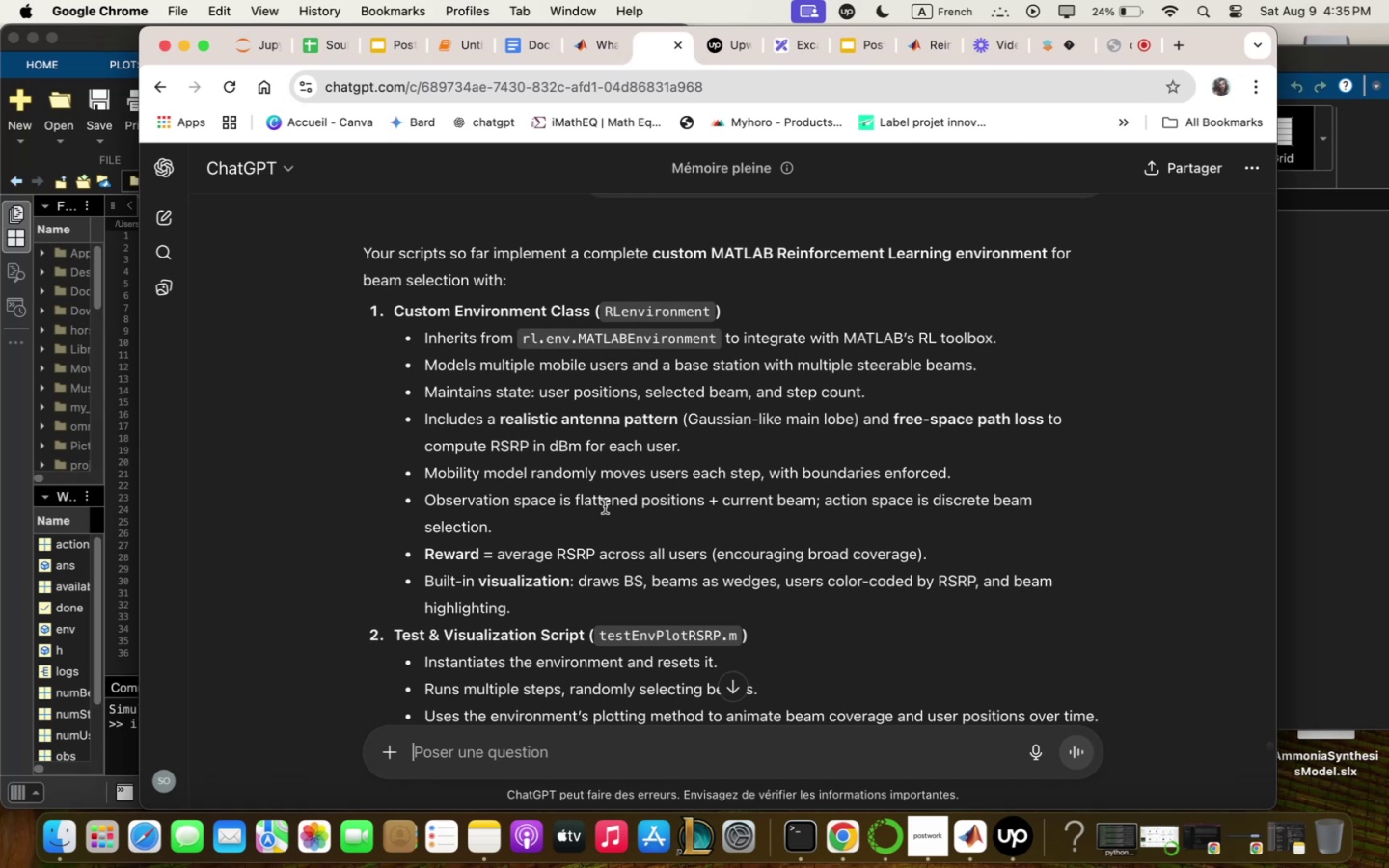 
wait(11.1)
 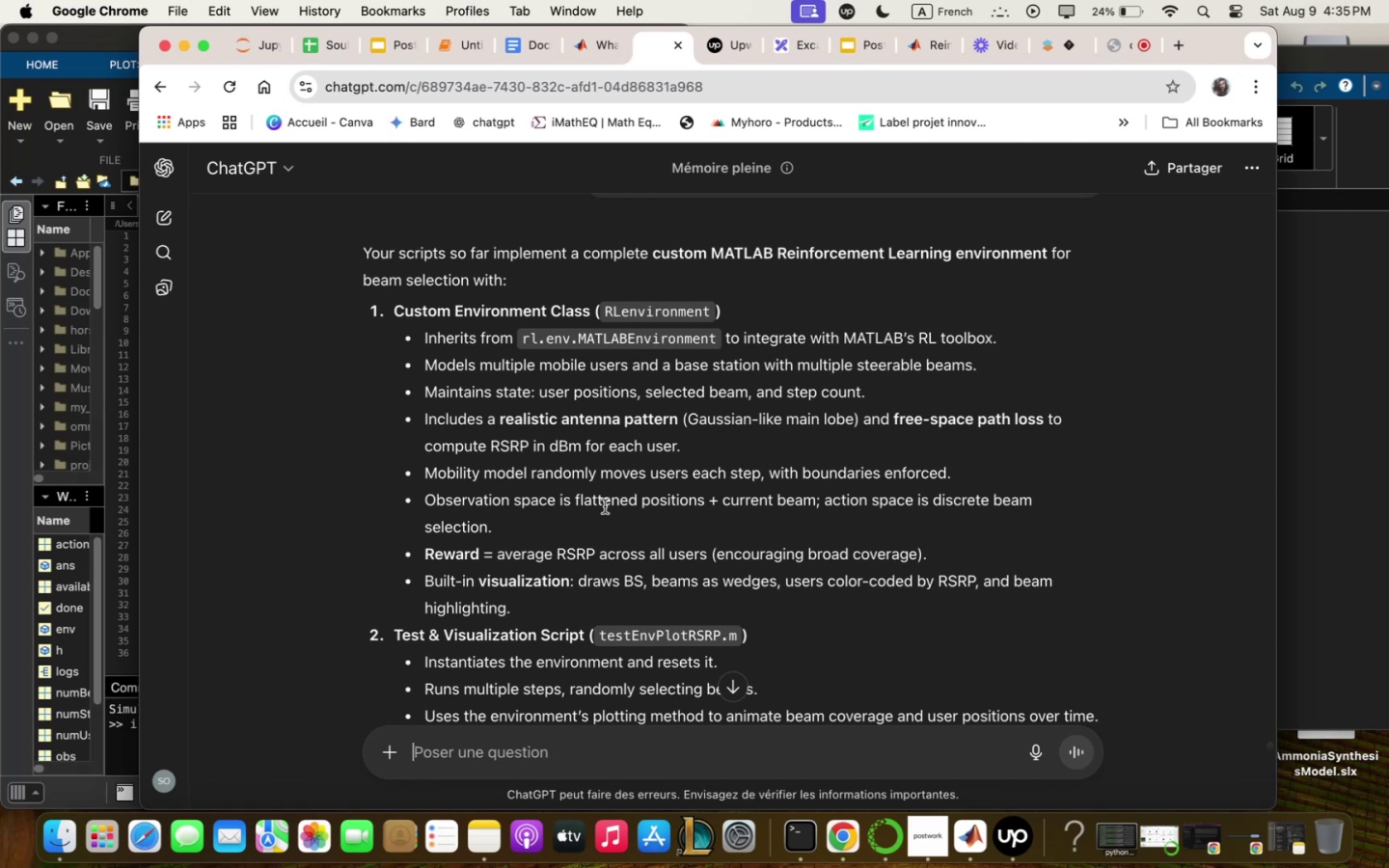 
scroll: coordinate [676, 518], scroll_direction: down, amount: 3.0
 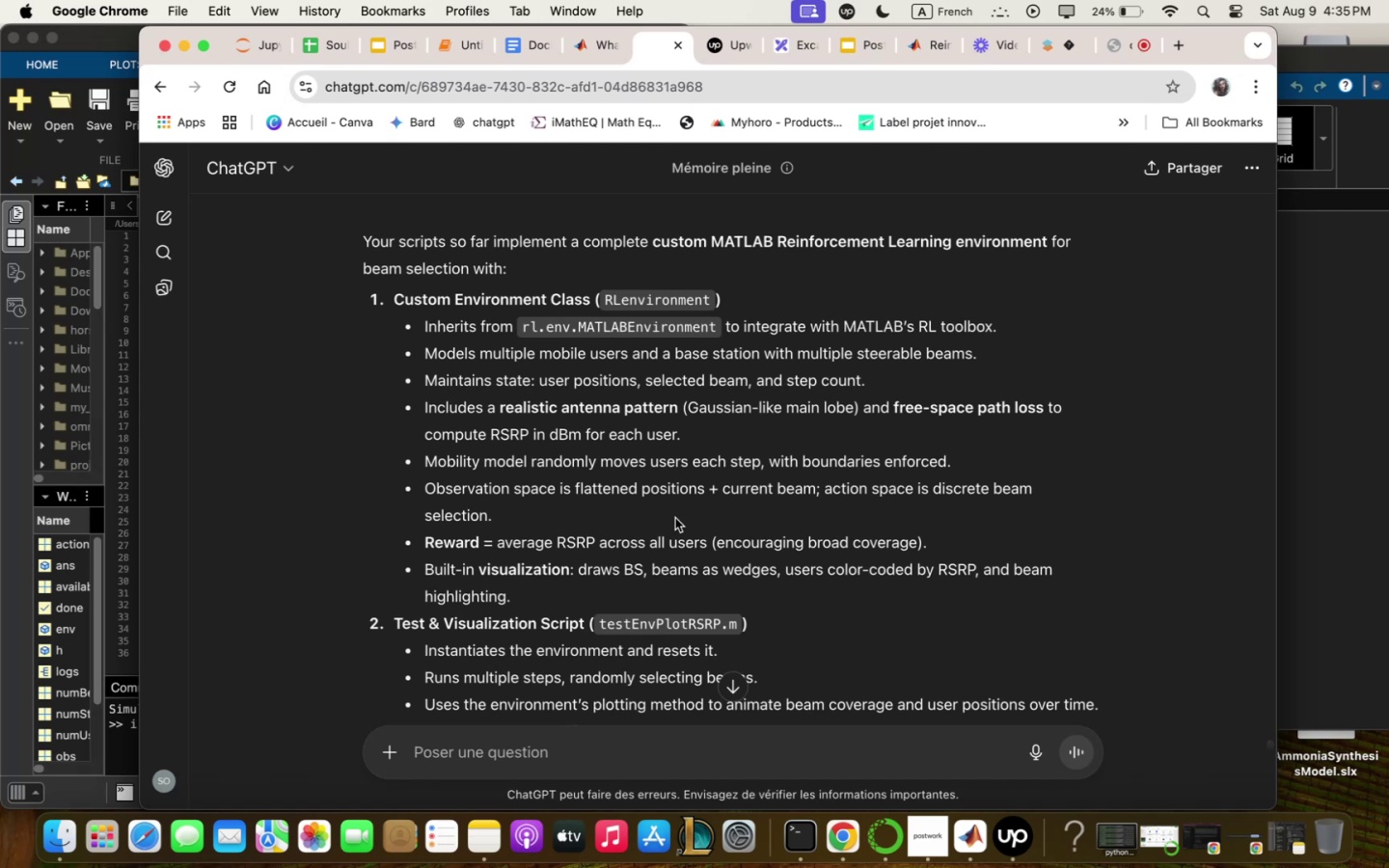 
wait(28.42)
 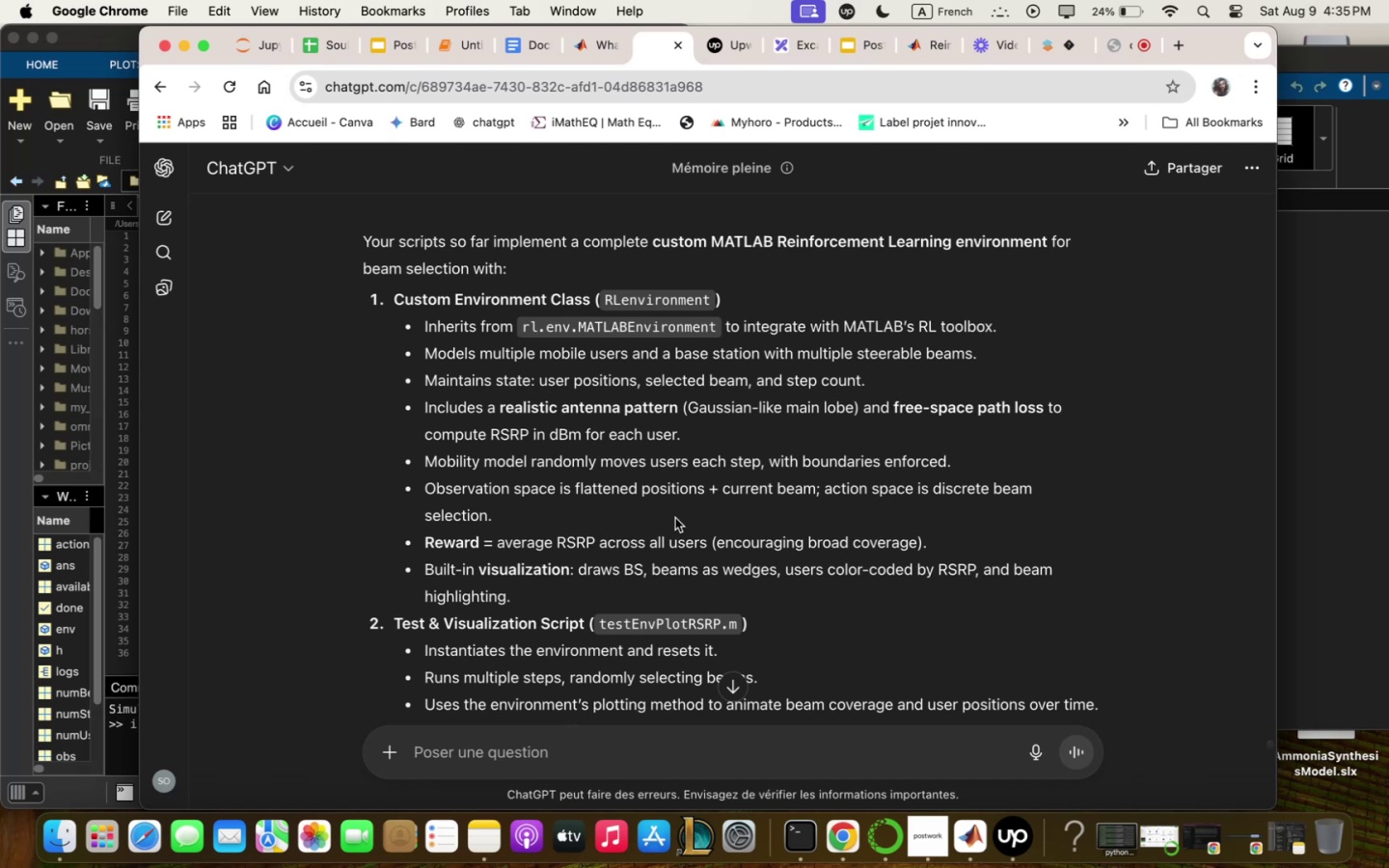 
scroll: coordinate [674, 516], scroll_direction: down, amount: 3.0
 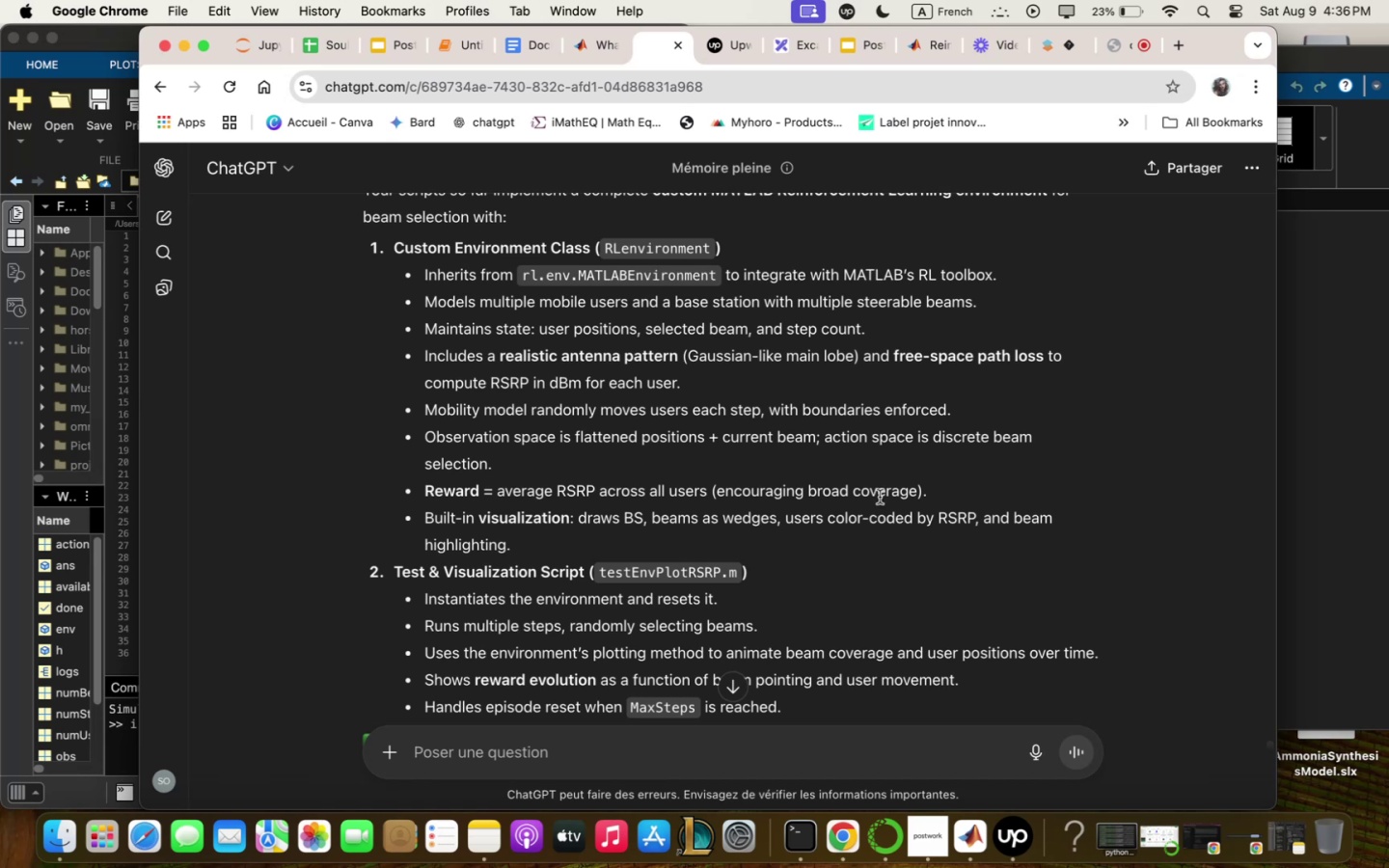 
wait(27.45)
 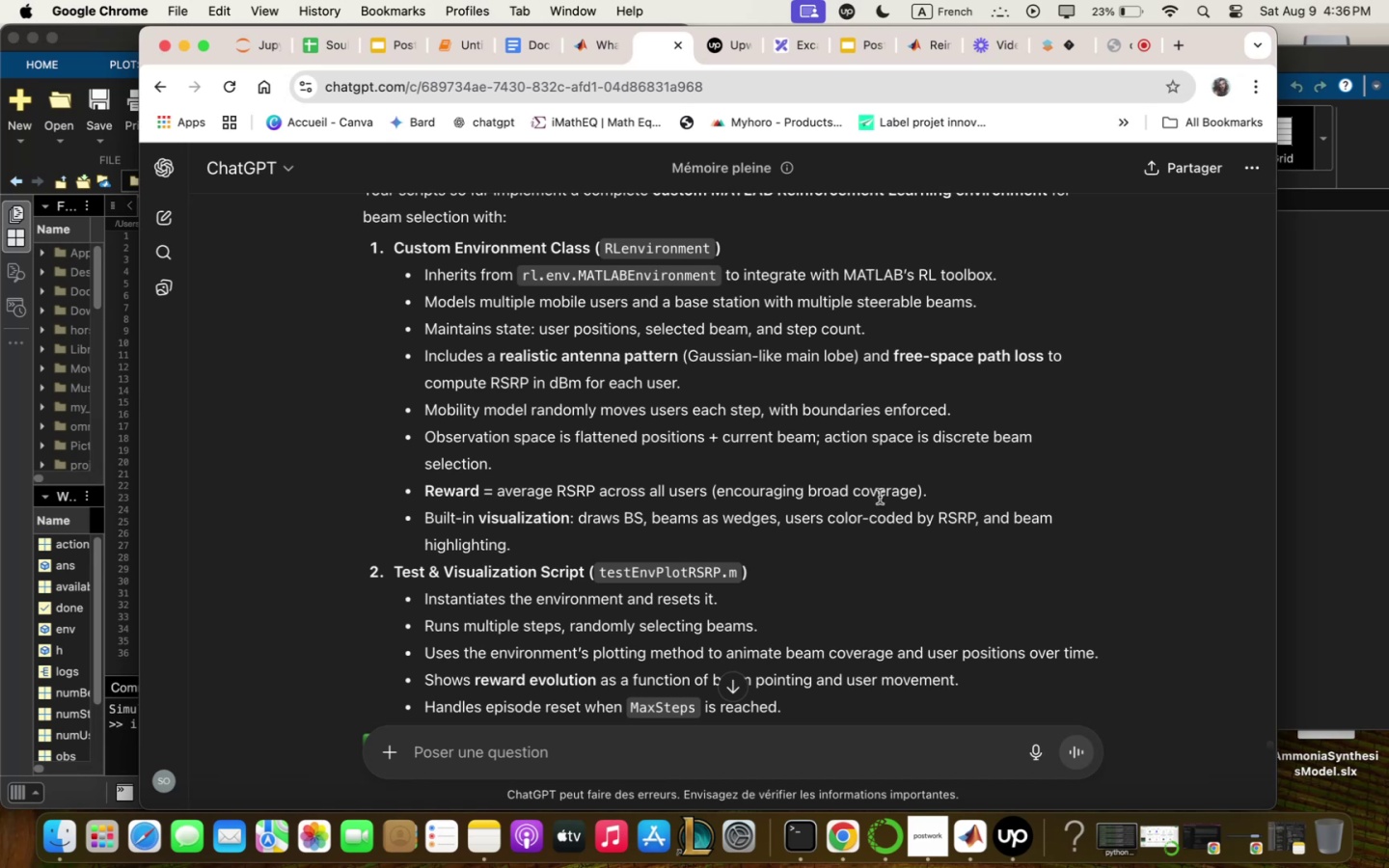 
scroll: coordinate [880, 482], scroll_direction: down, amount: 8.0
 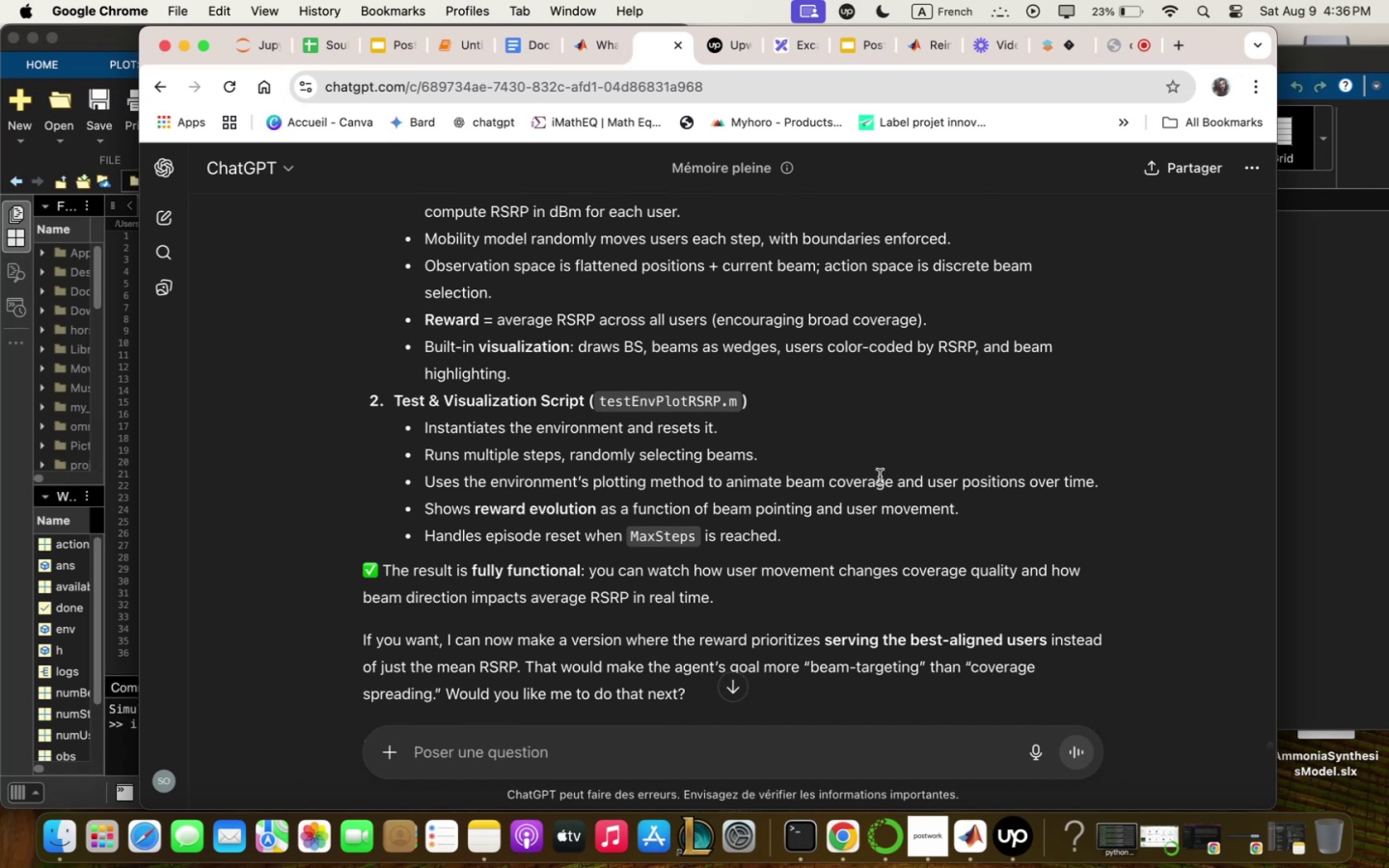 
wait(12.85)
 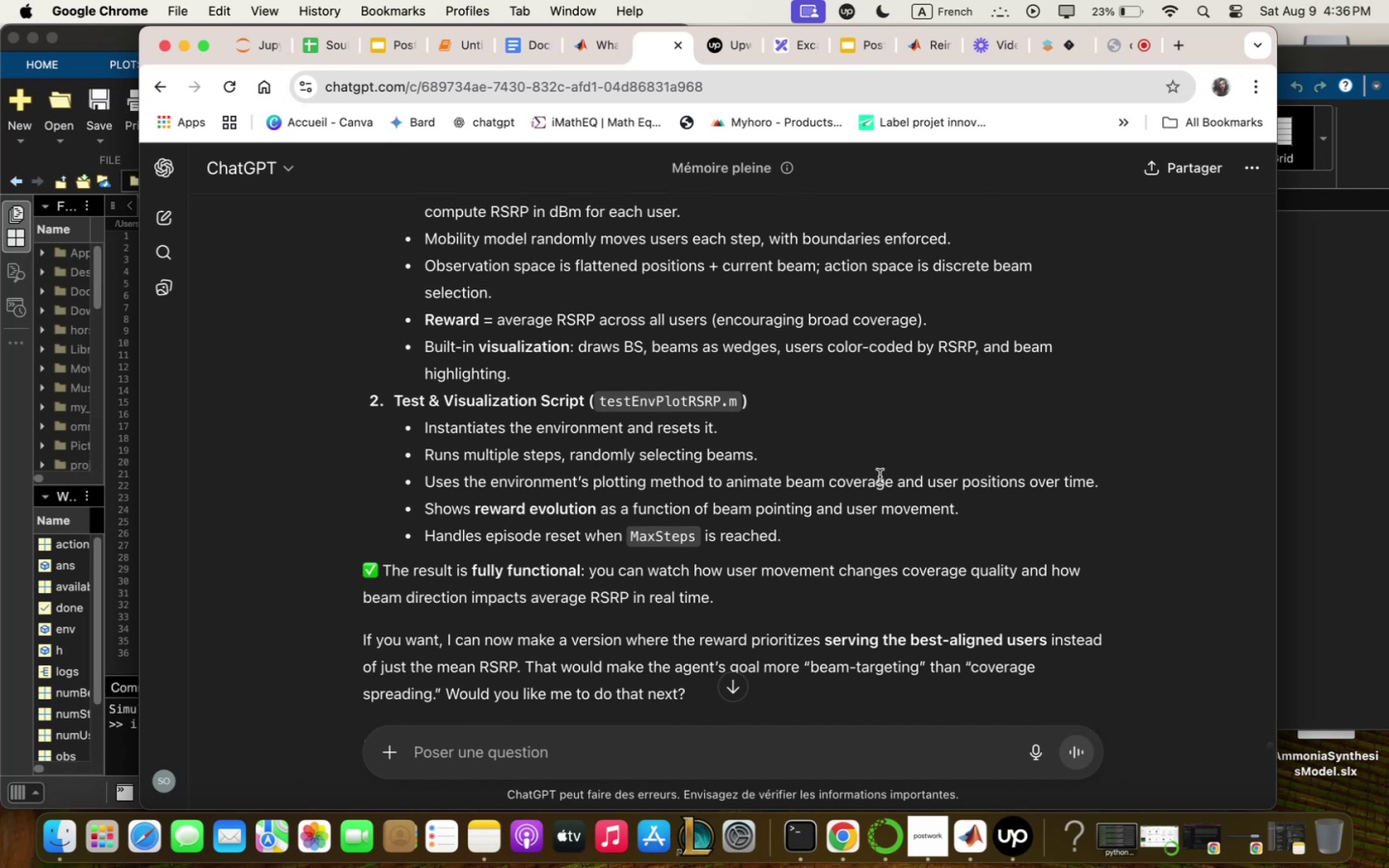 
scroll: coordinate [881, 466], scroll_direction: down, amount: 2.0
 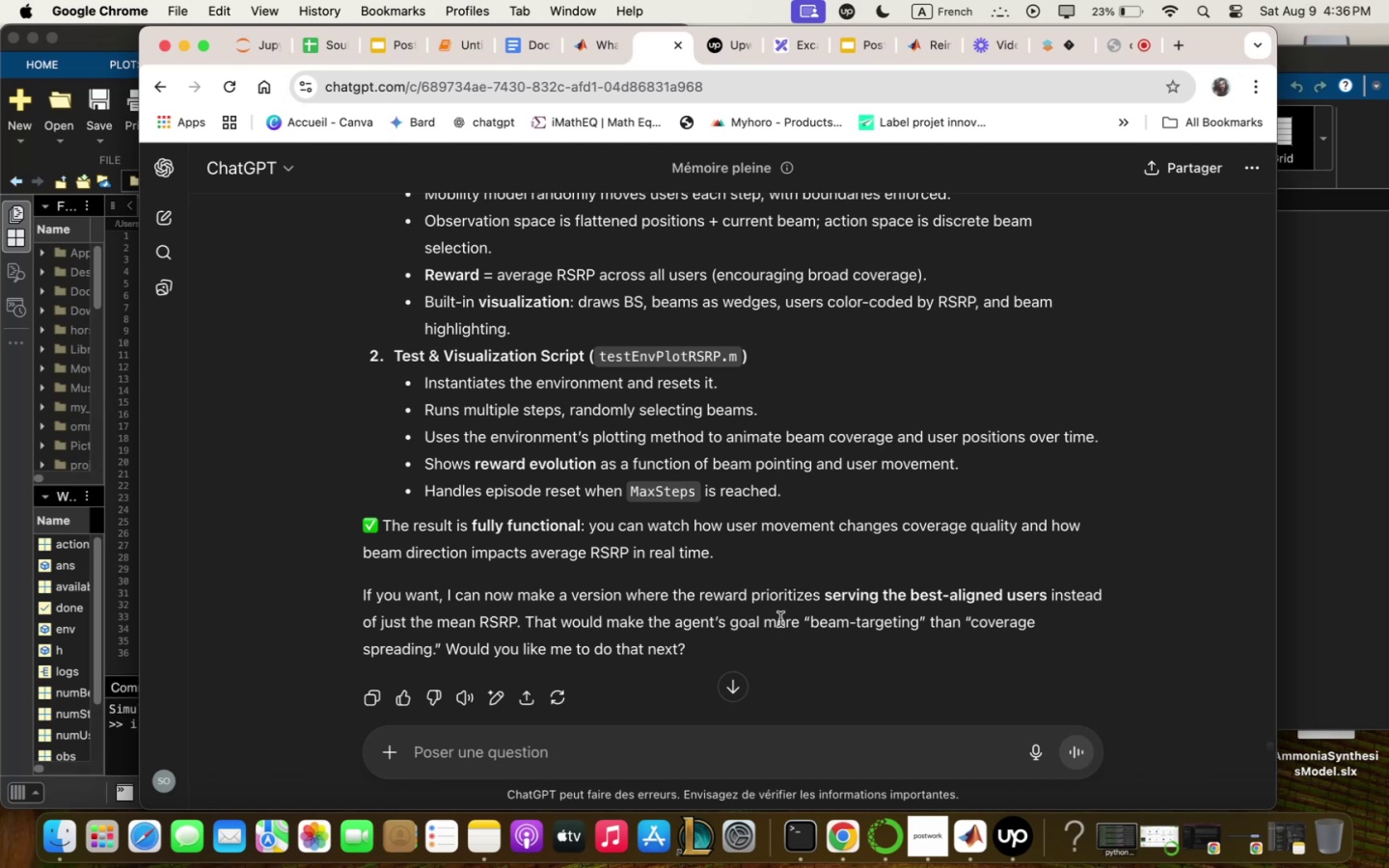 
wait(32.01)
 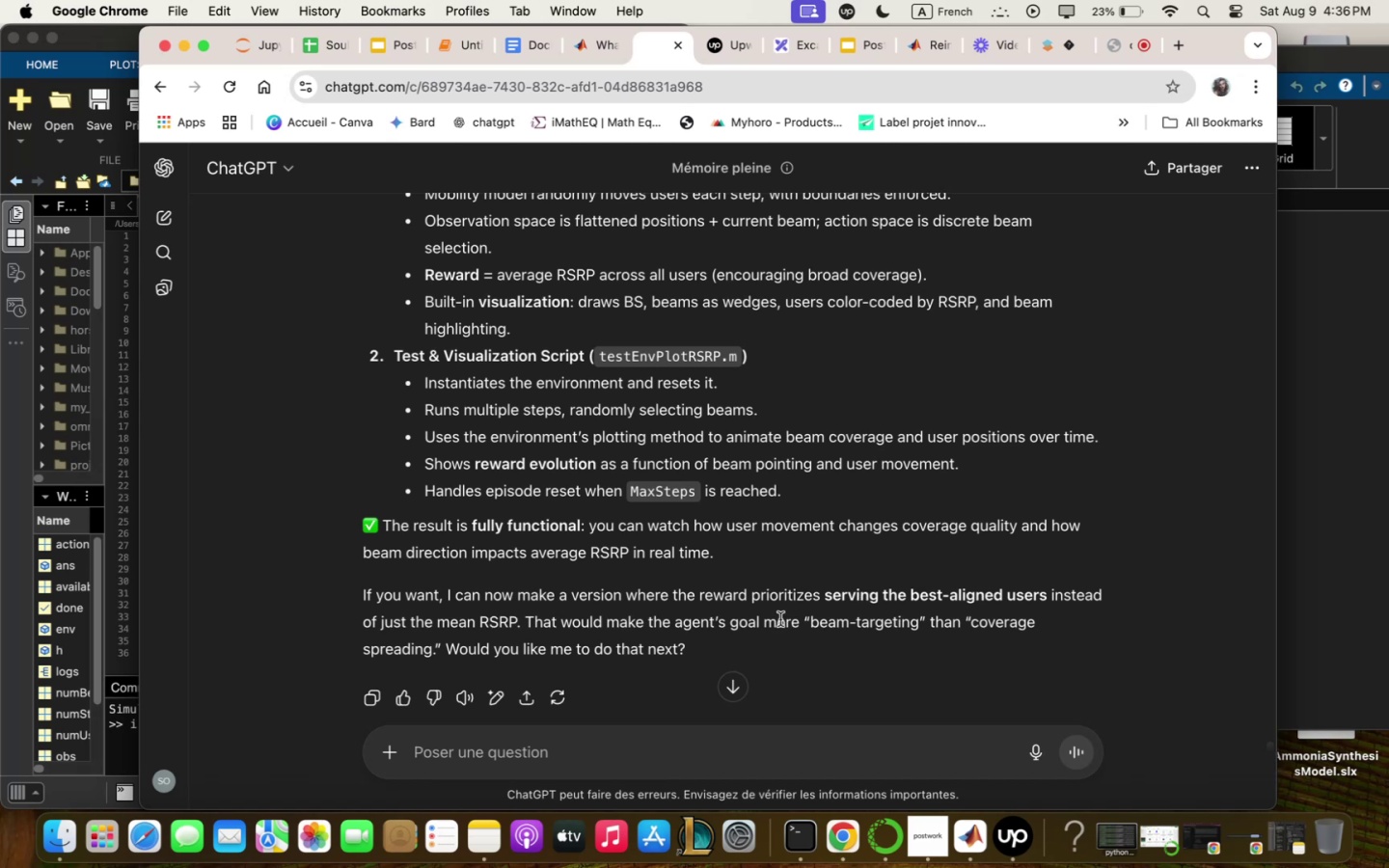 
scroll: coordinate [804, 470], scroll_direction: up, amount: 7.0
 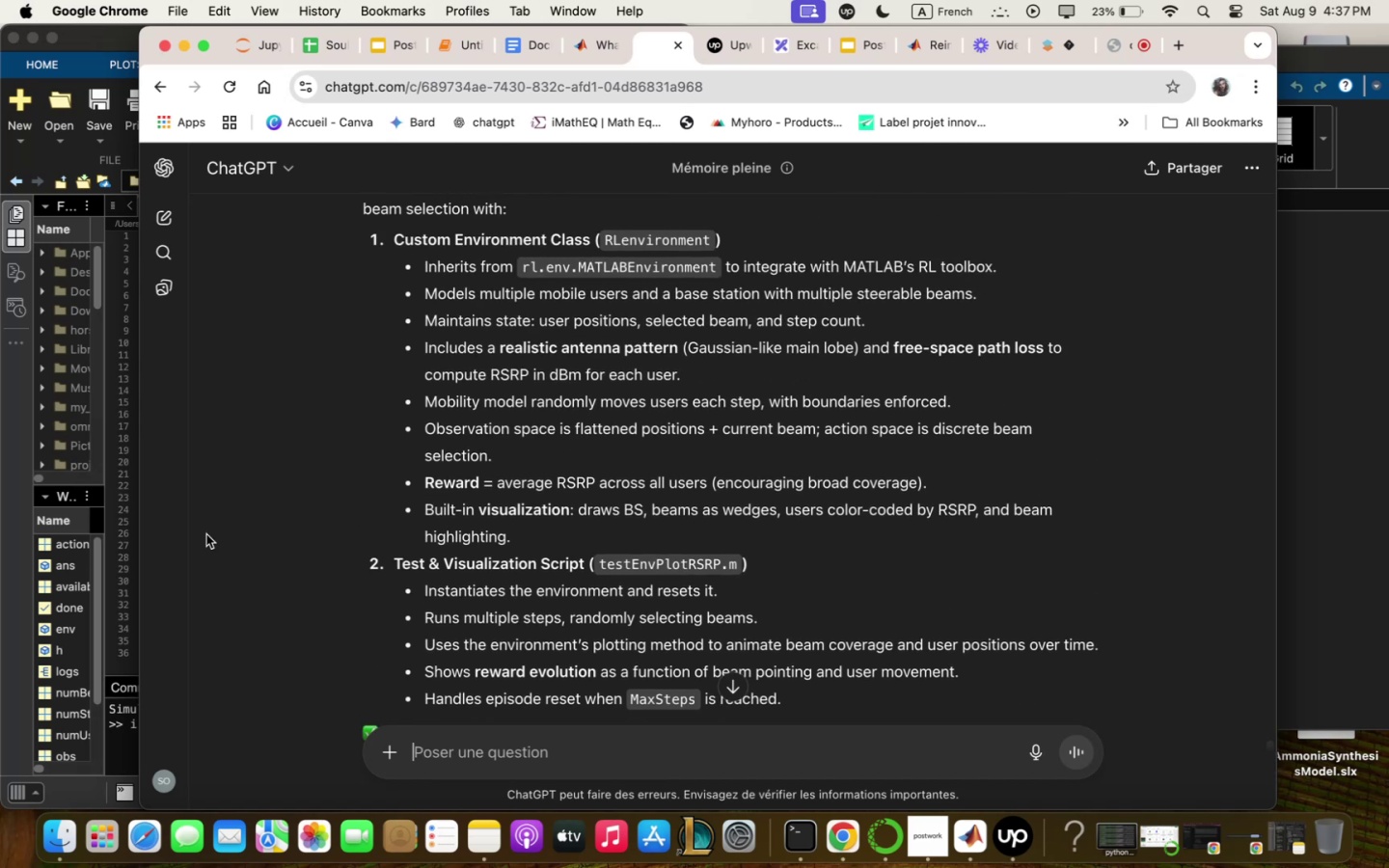 
wait(5.93)
 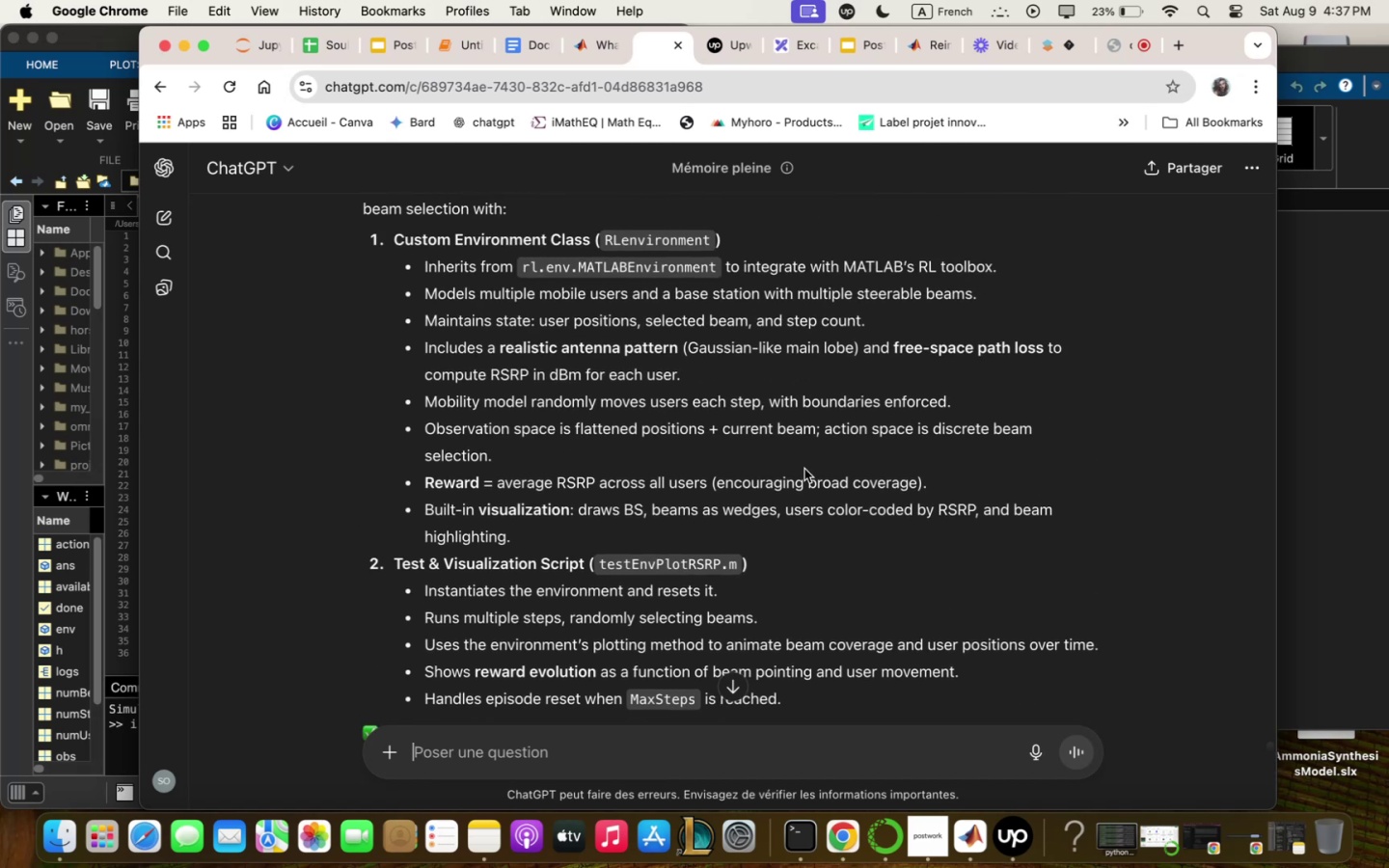 
left_click([409, 443])
 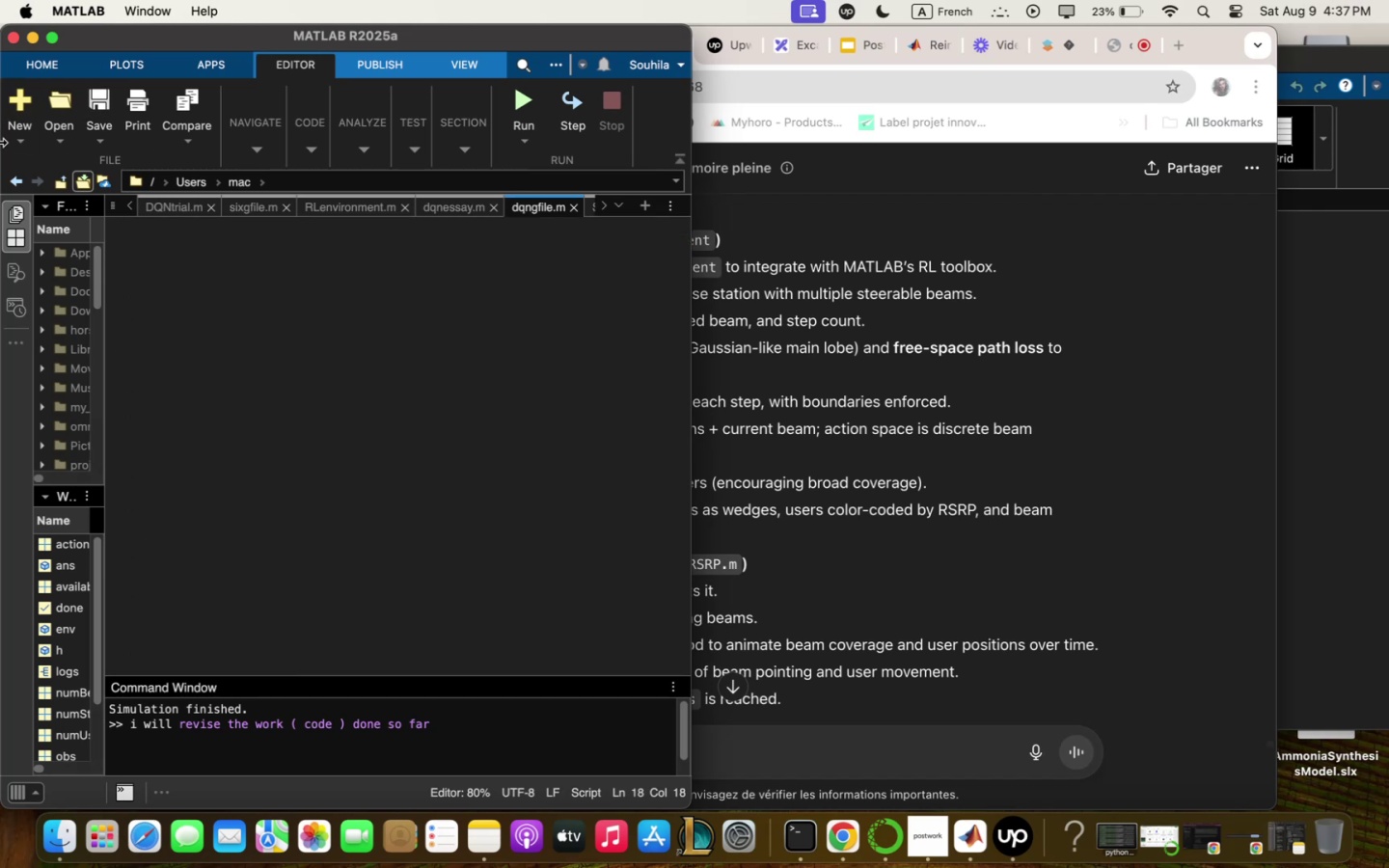 
left_click([109, 96])
 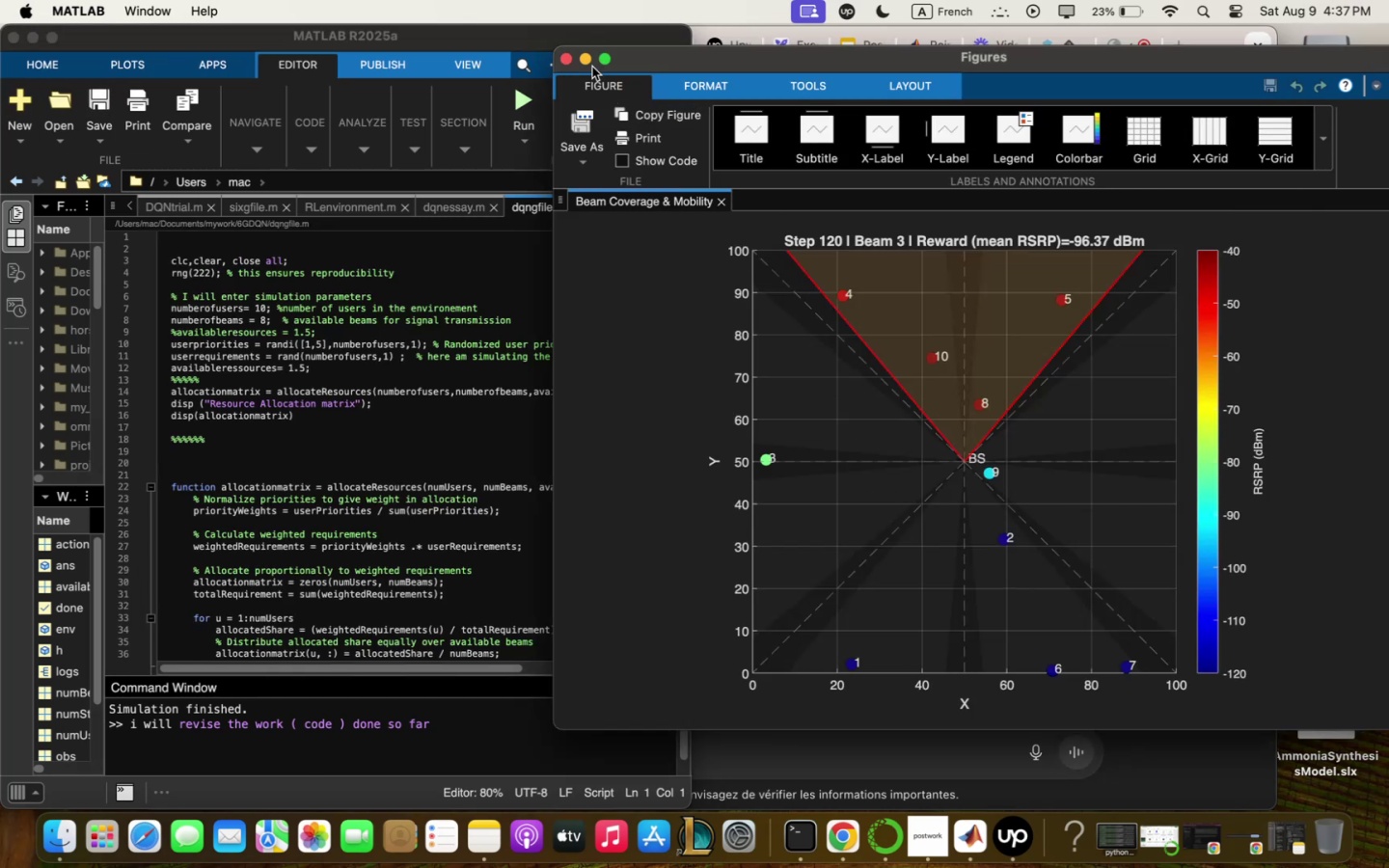 
wait(5.06)
 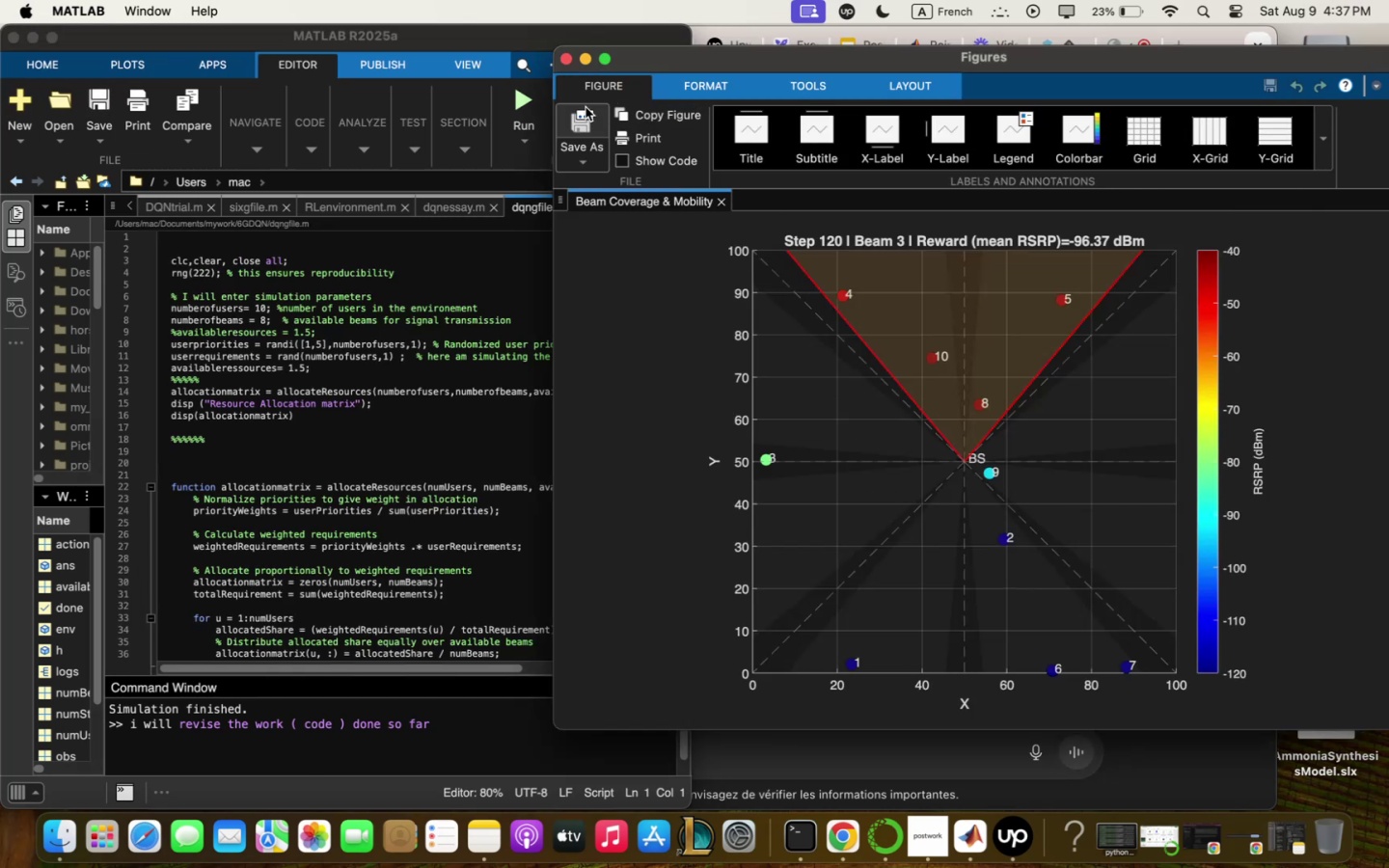 
key(Meta+Shift+4)
 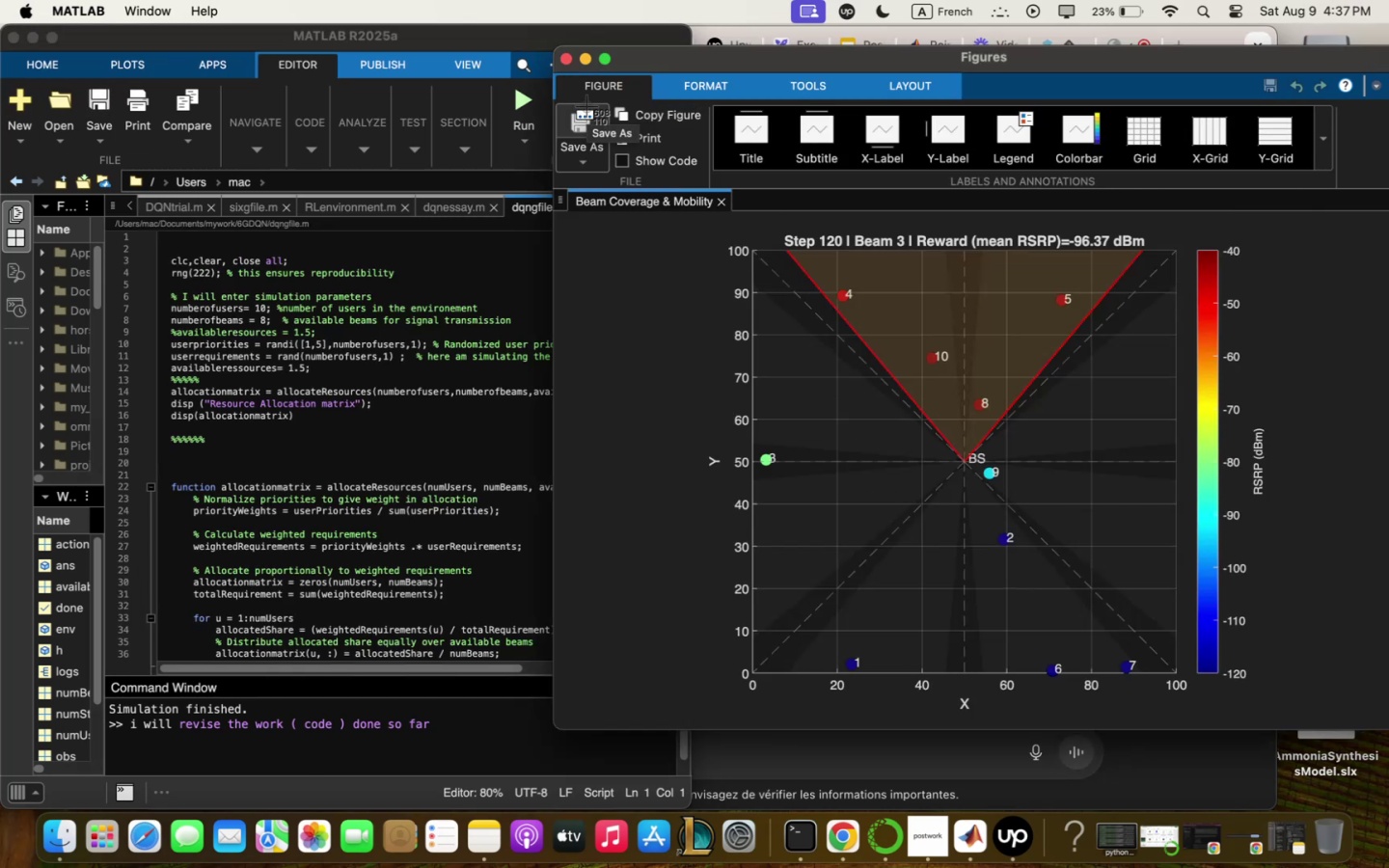 
left_click_drag(start_coordinate=[576, 101], to_coordinate=[1388, 710])
 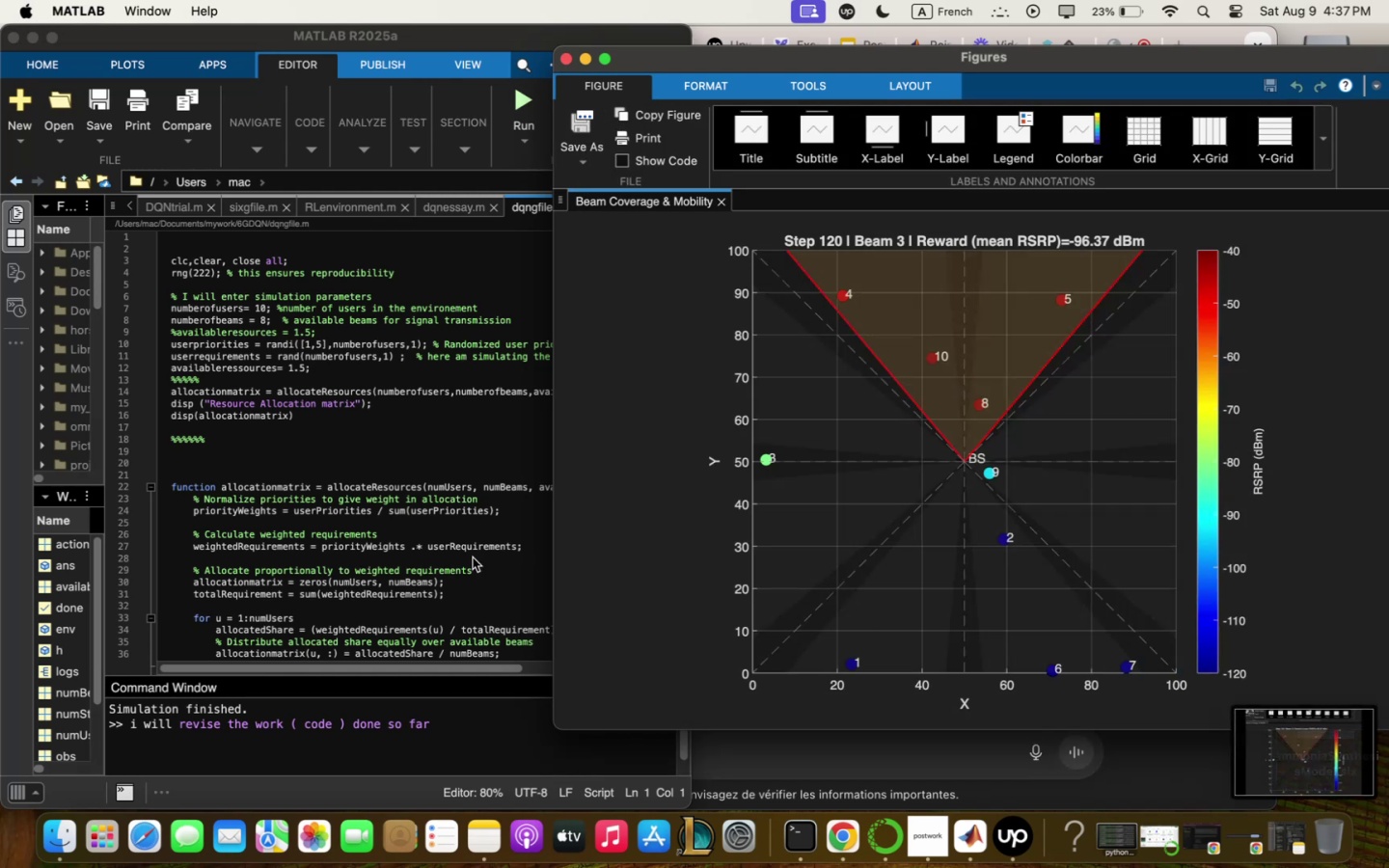 